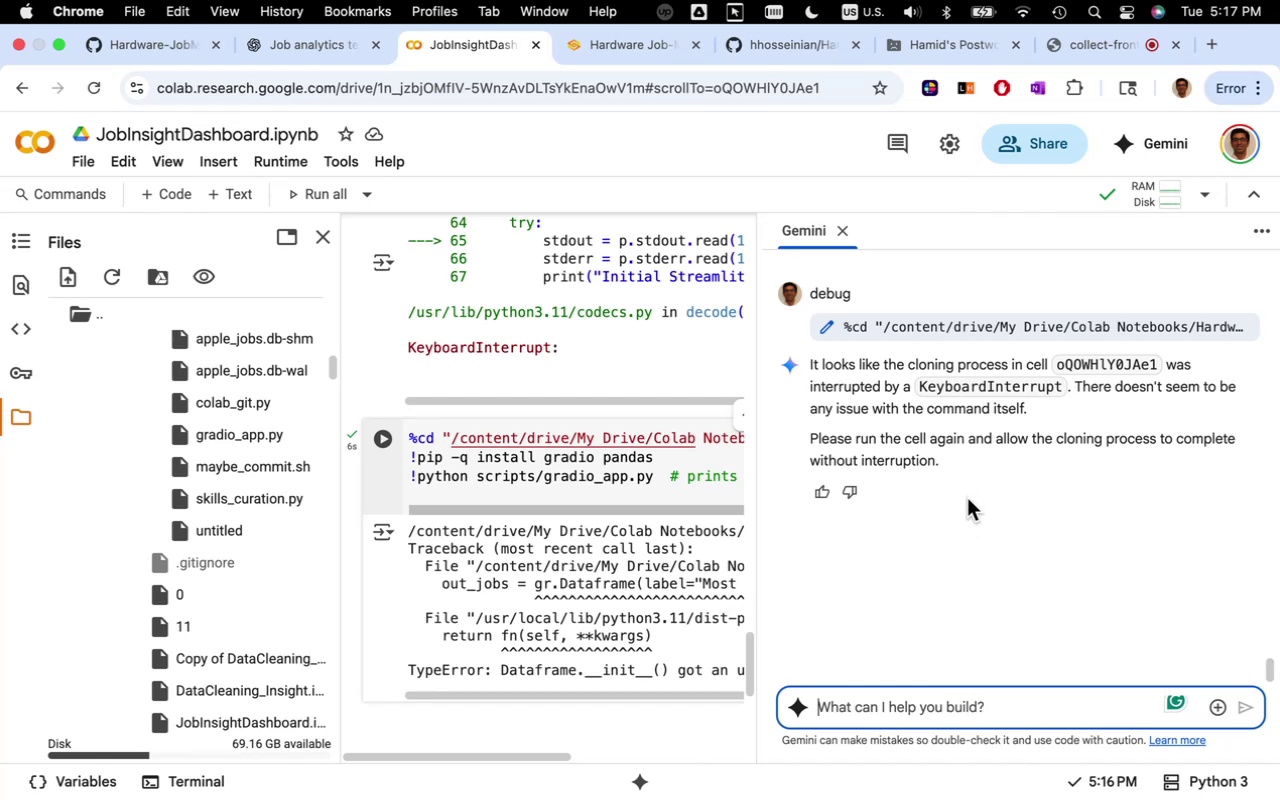 
wait(21.56)
 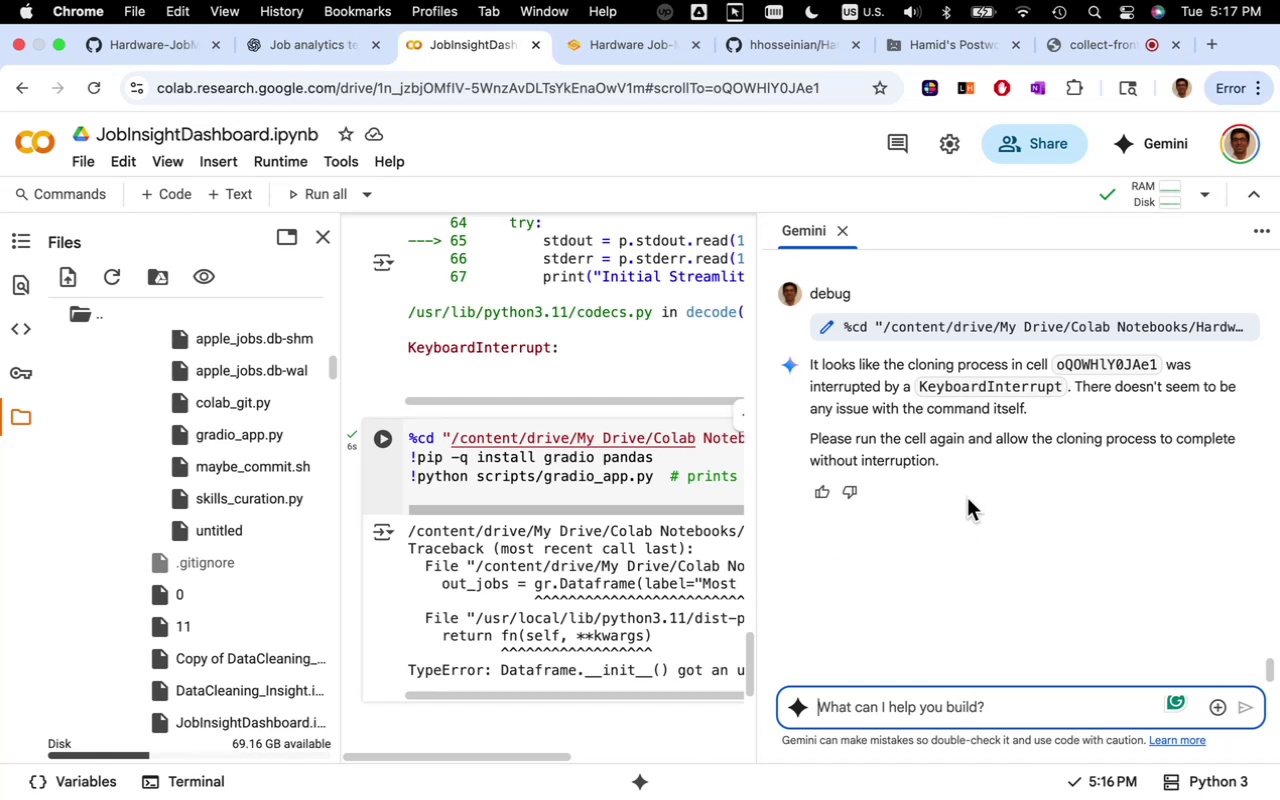 
scroll: coordinate [522, 591], scroll_direction: down, amount: 5.0
 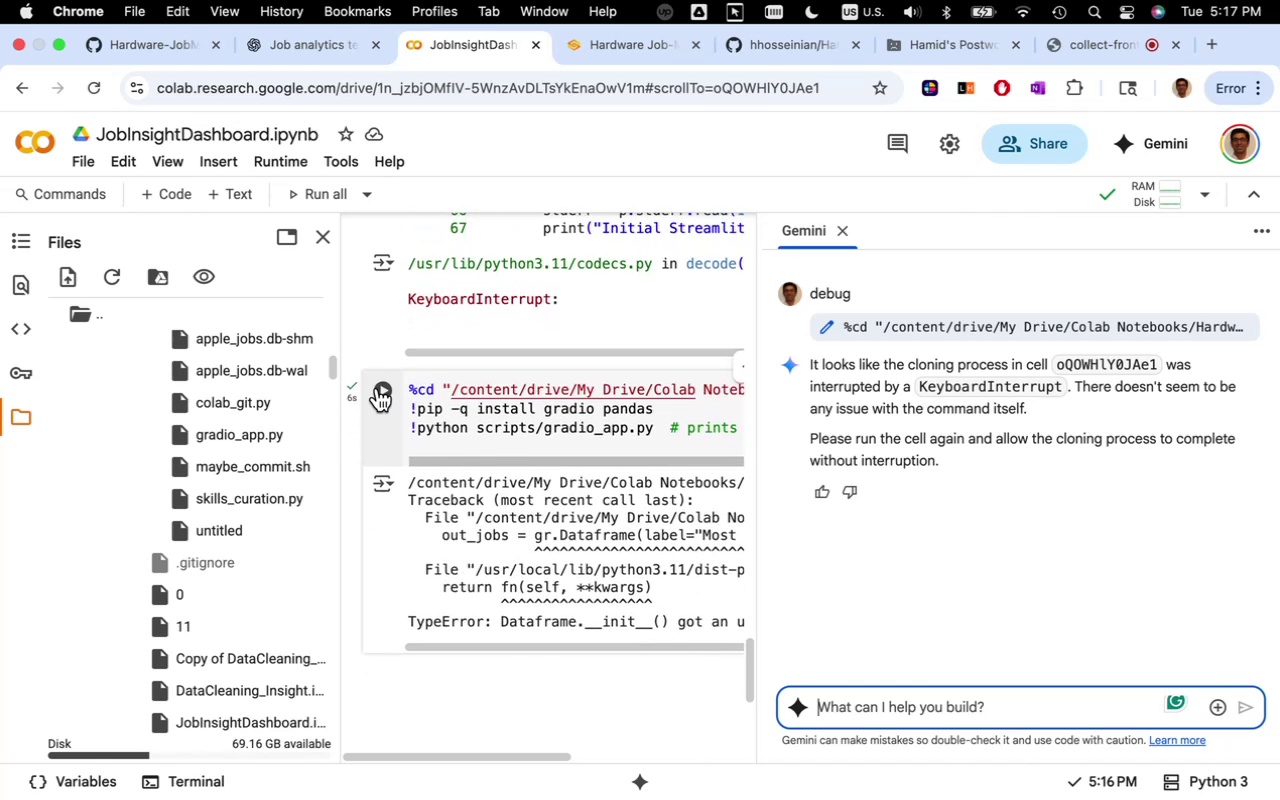 
left_click([380, 389])
 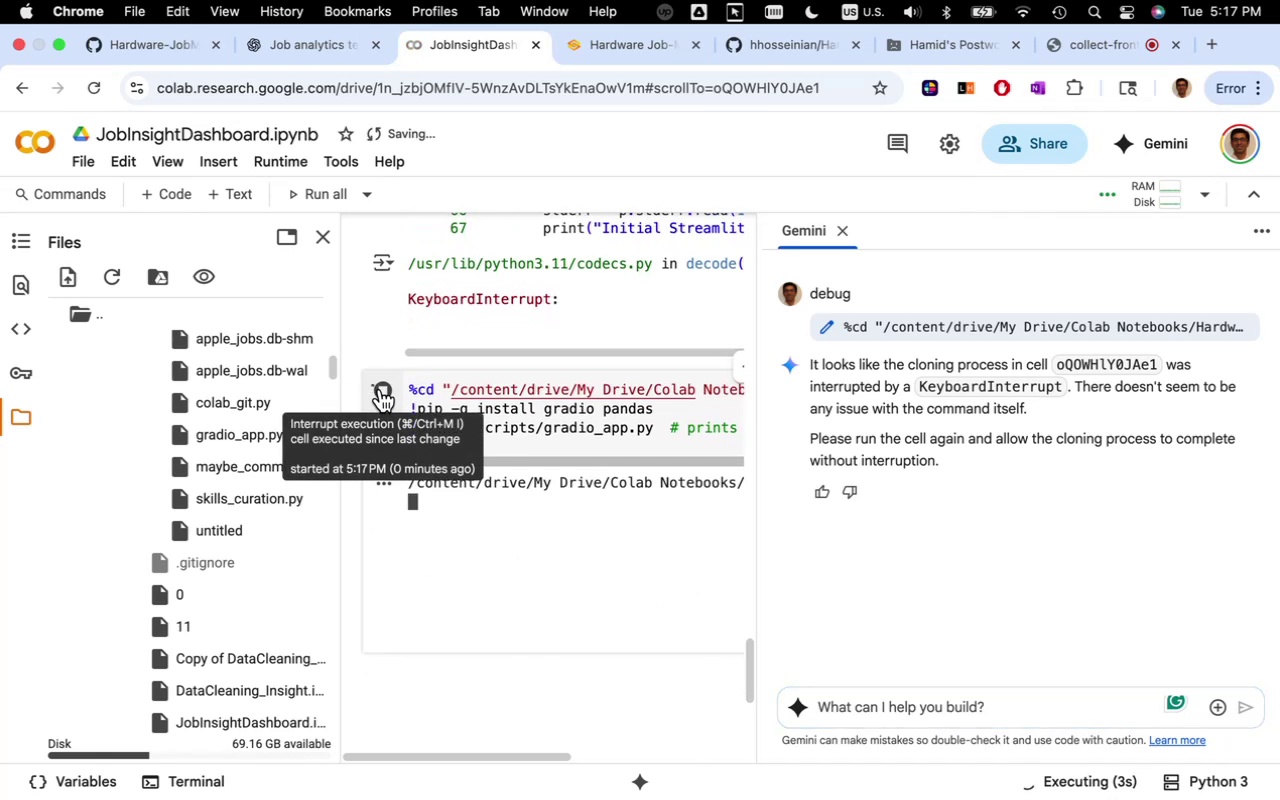 
wait(9.66)
 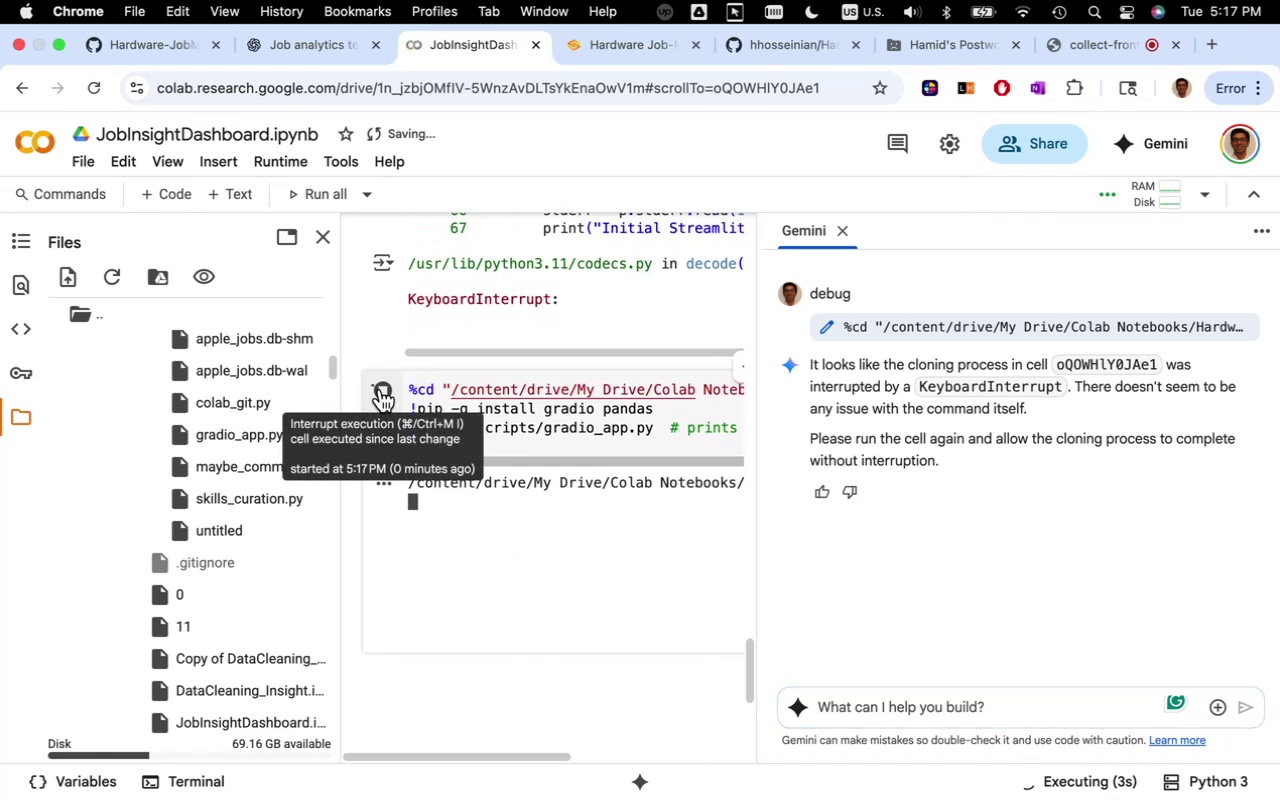 
left_click([614, 555])
 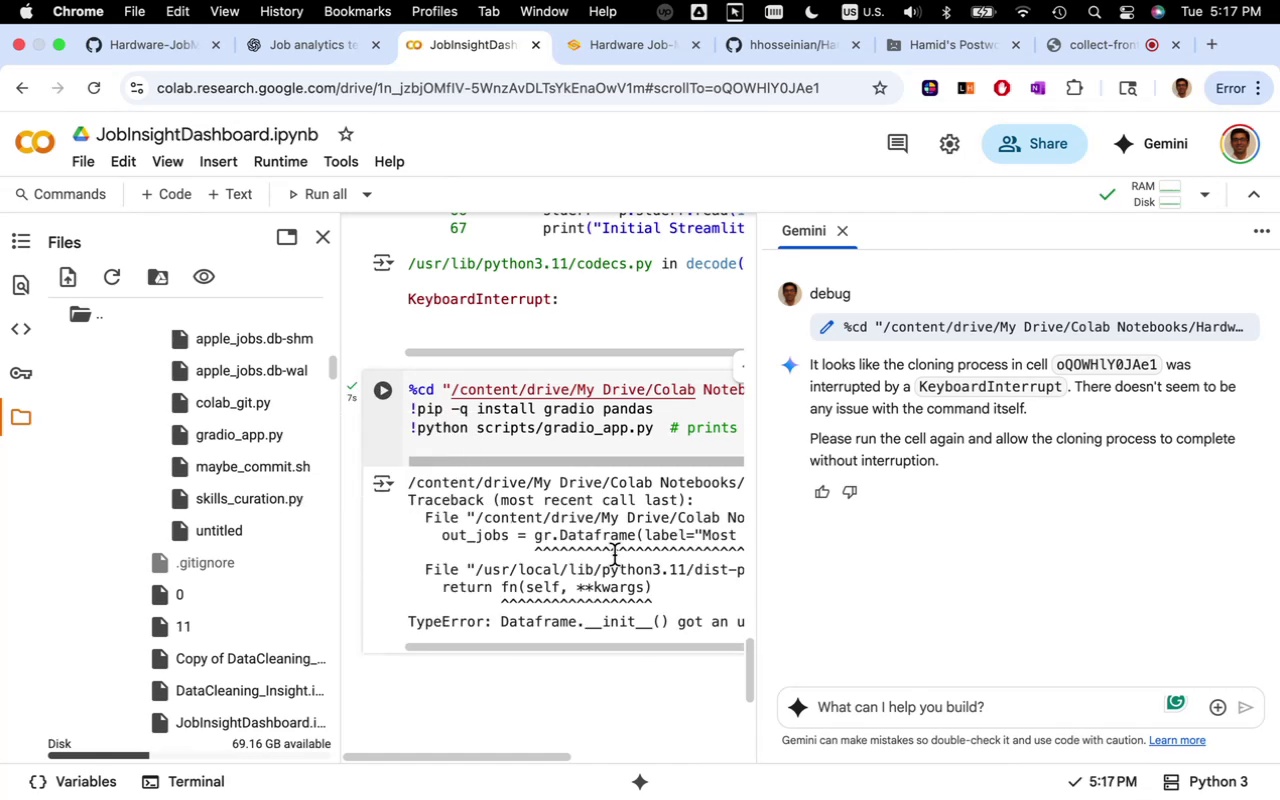 
scroll: coordinate [614, 554], scroll_direction: down, amount: 5.0
 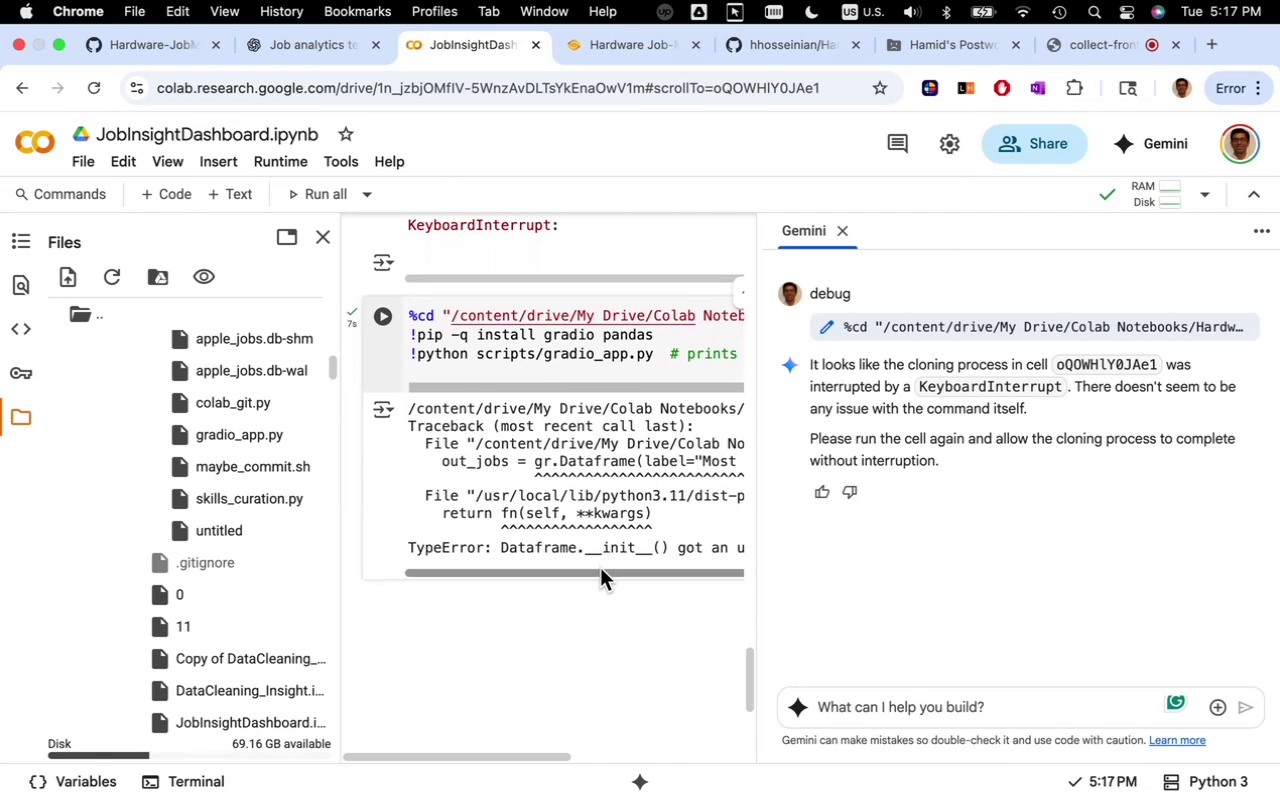 
scroll: coordinate [593, 562], scroll_direction: up, amount: 3.0
 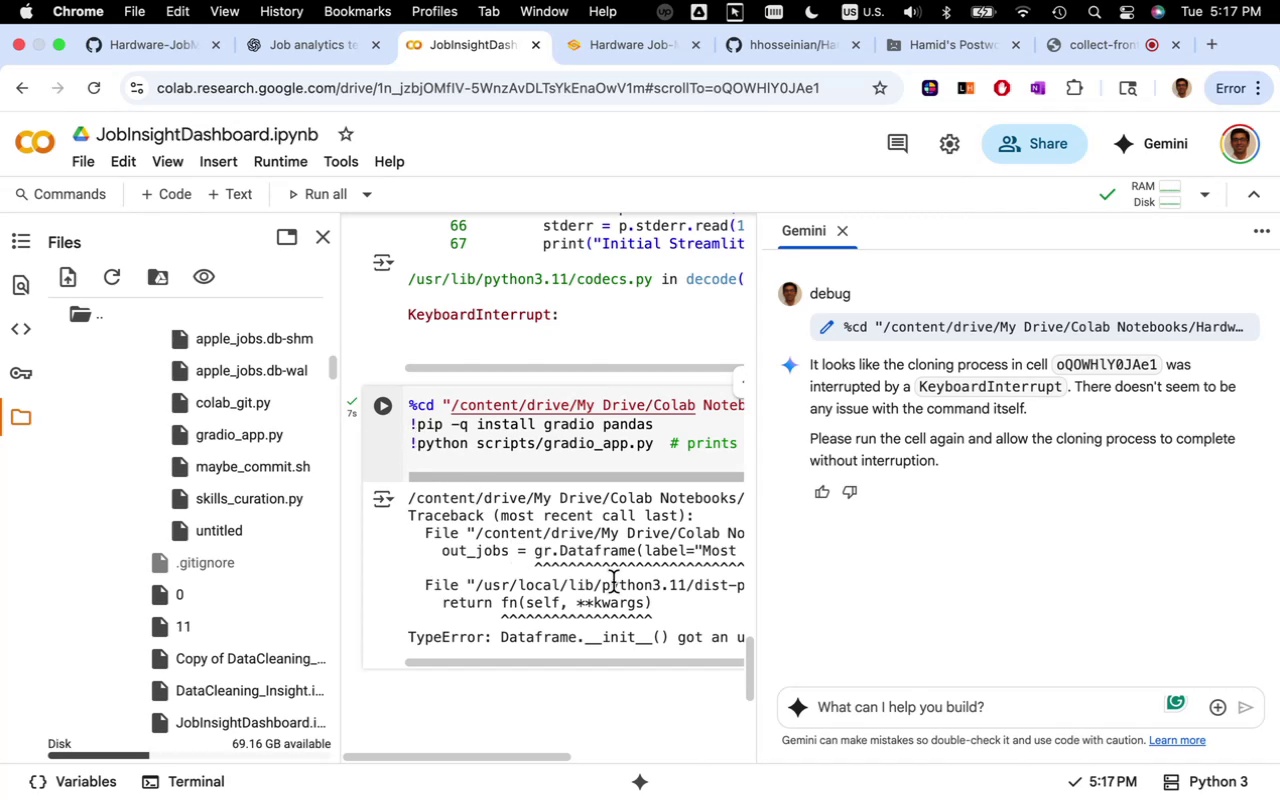 
wait(17.44)
 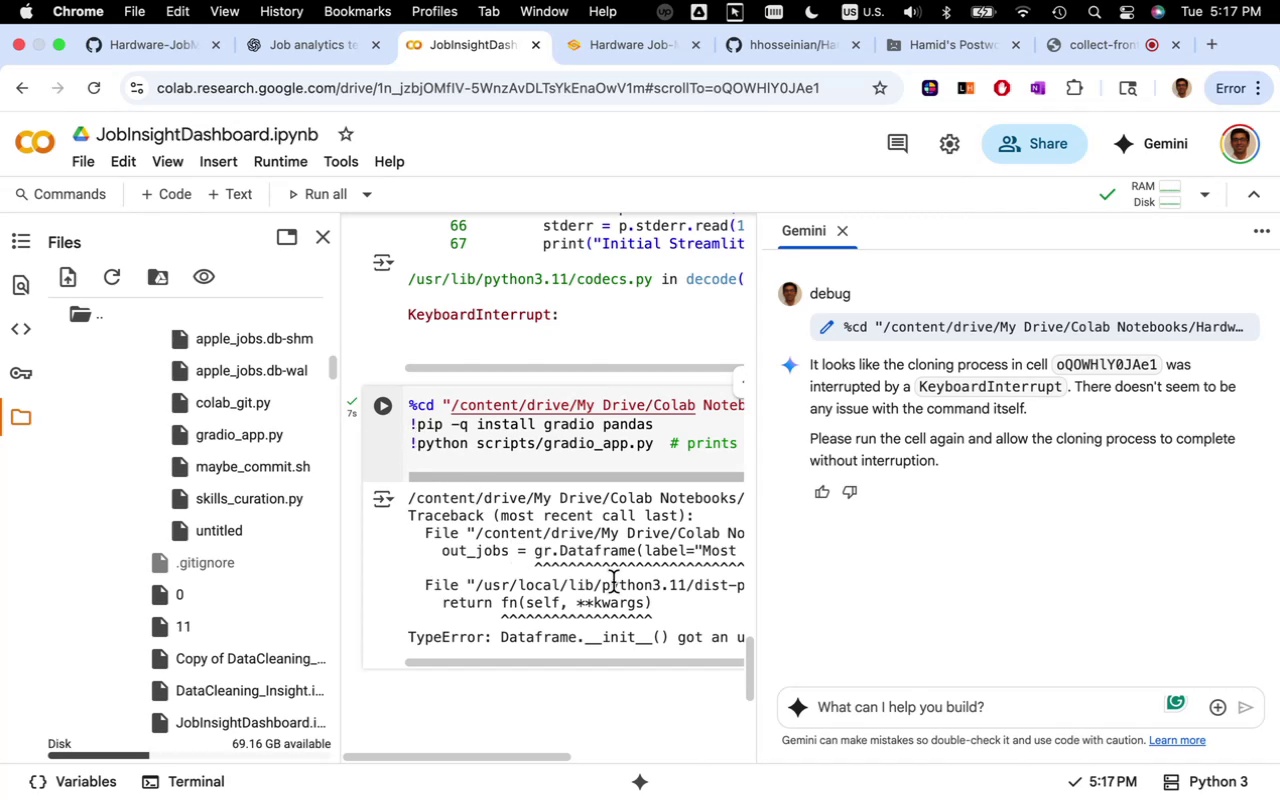 
type(still the same bug)
 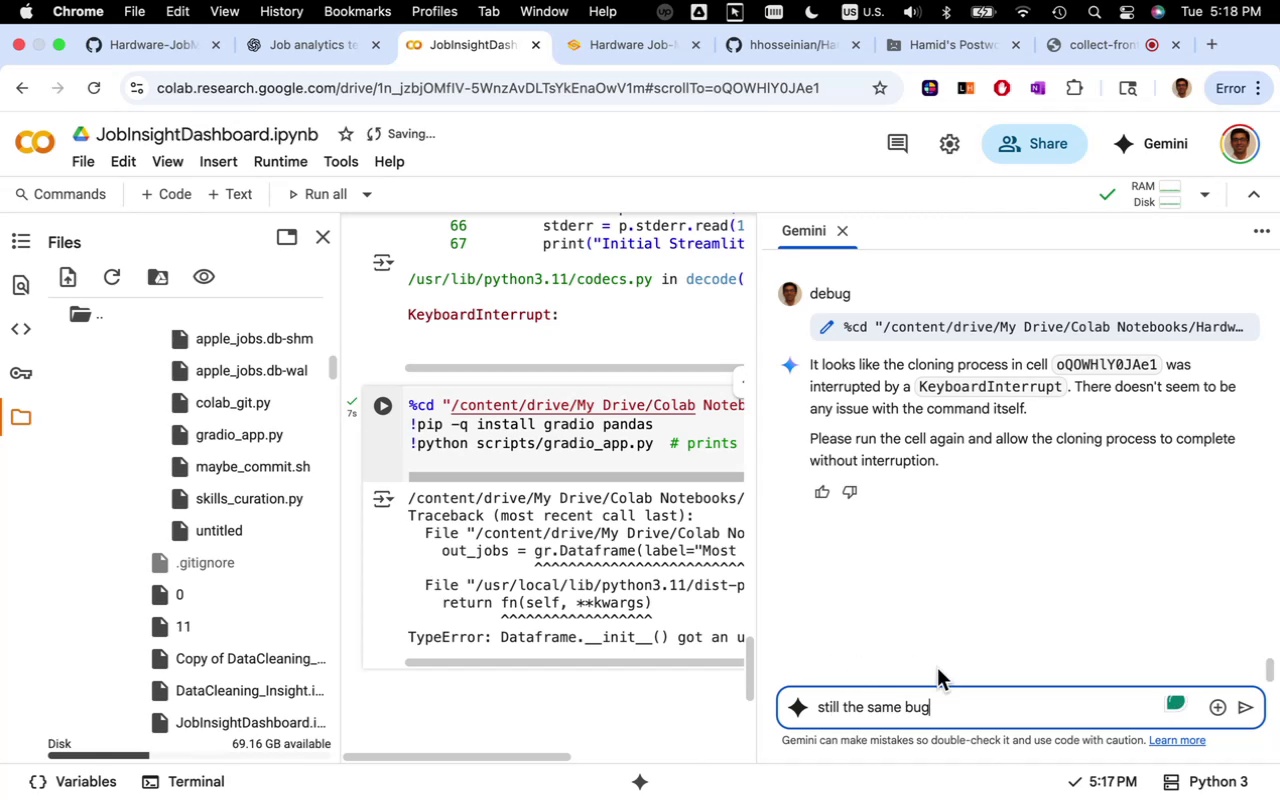 
left_click([1245, 703])
 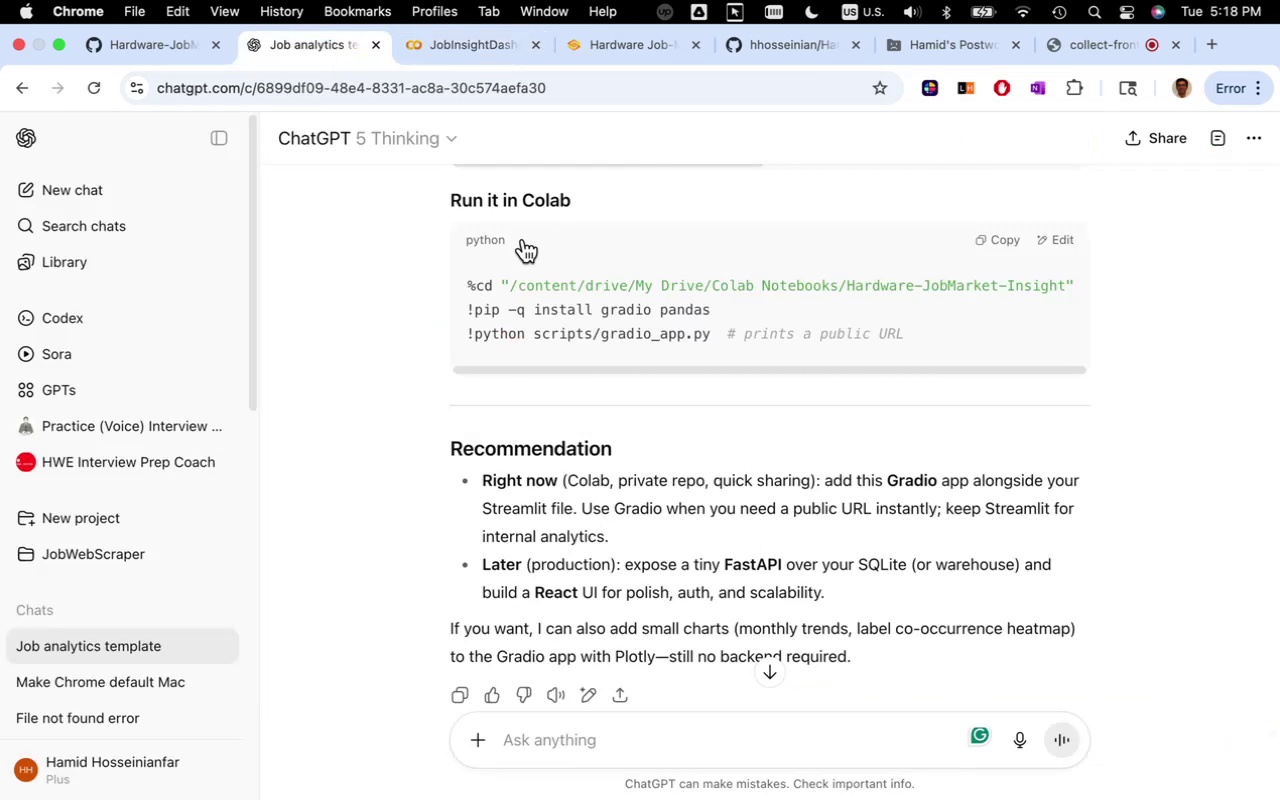 
wait(5.14)
 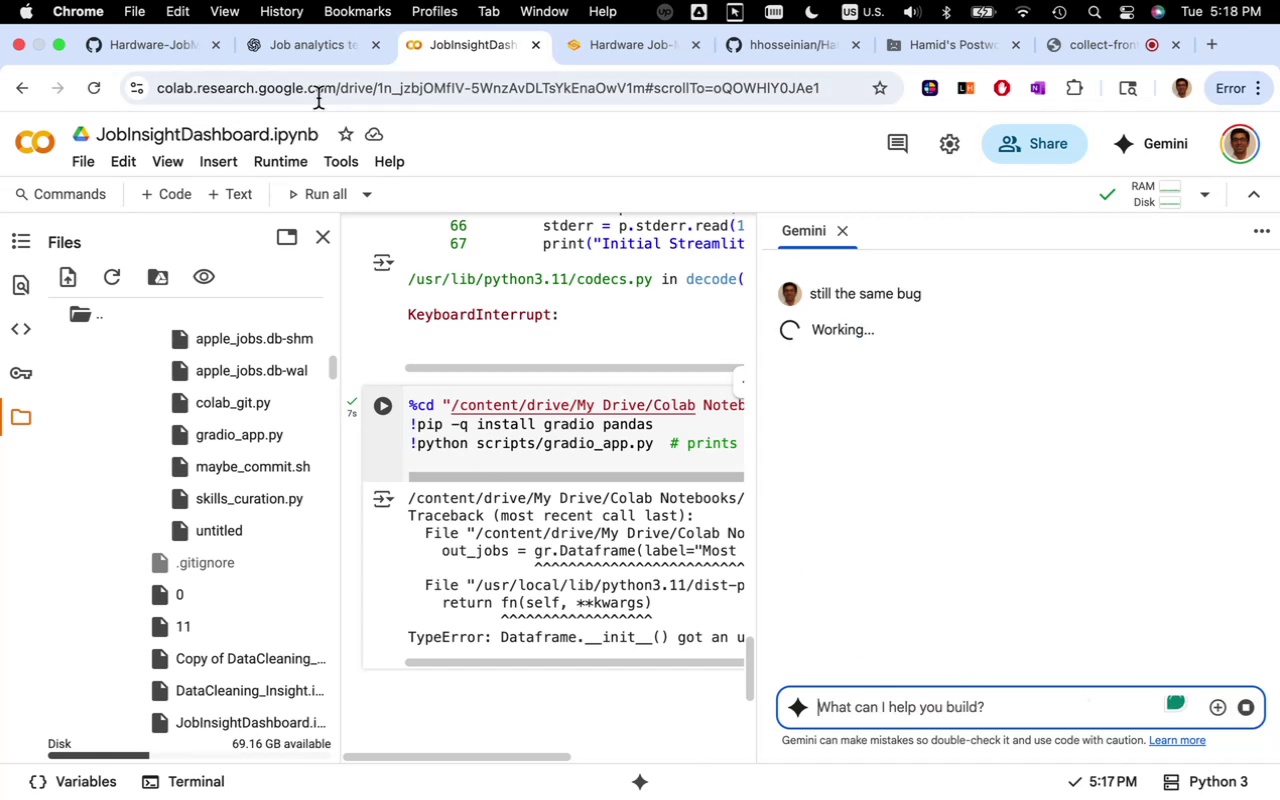 
left_click([663, 44])
 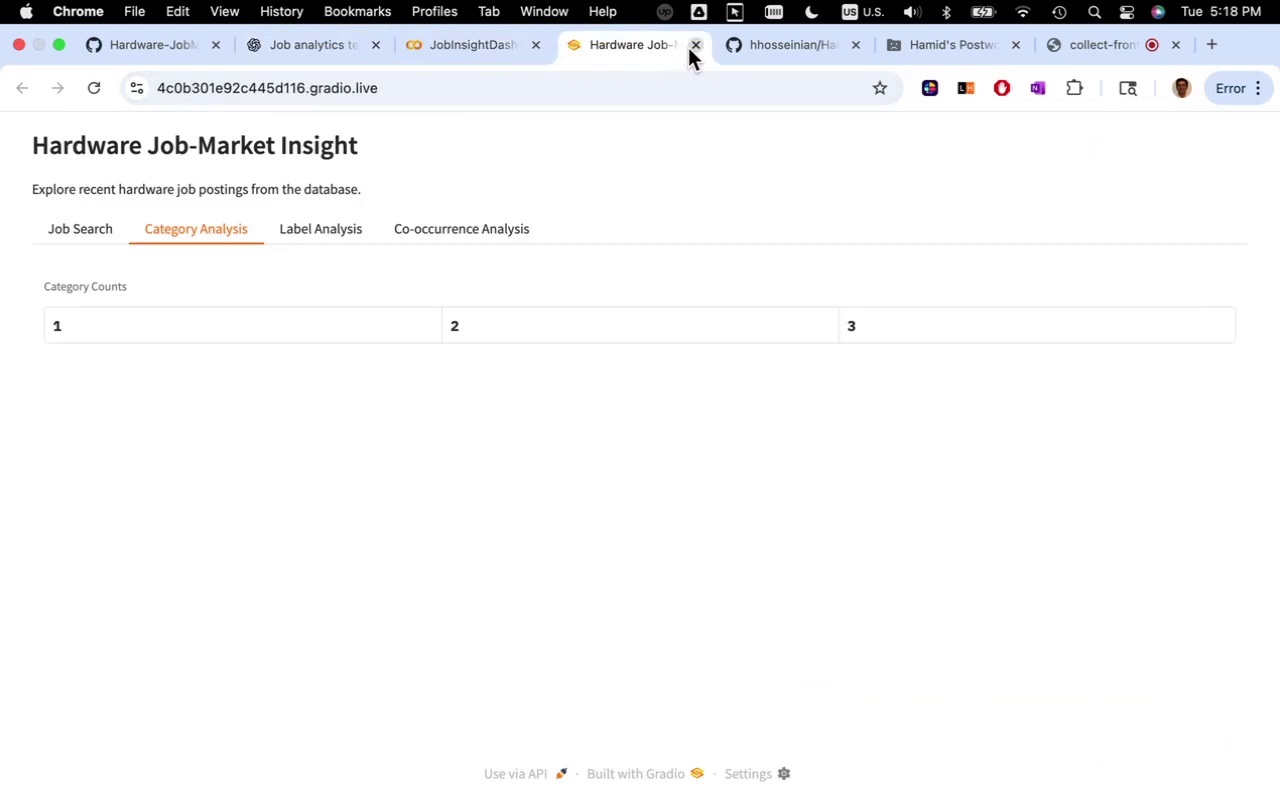 
left_click([688, 48])
 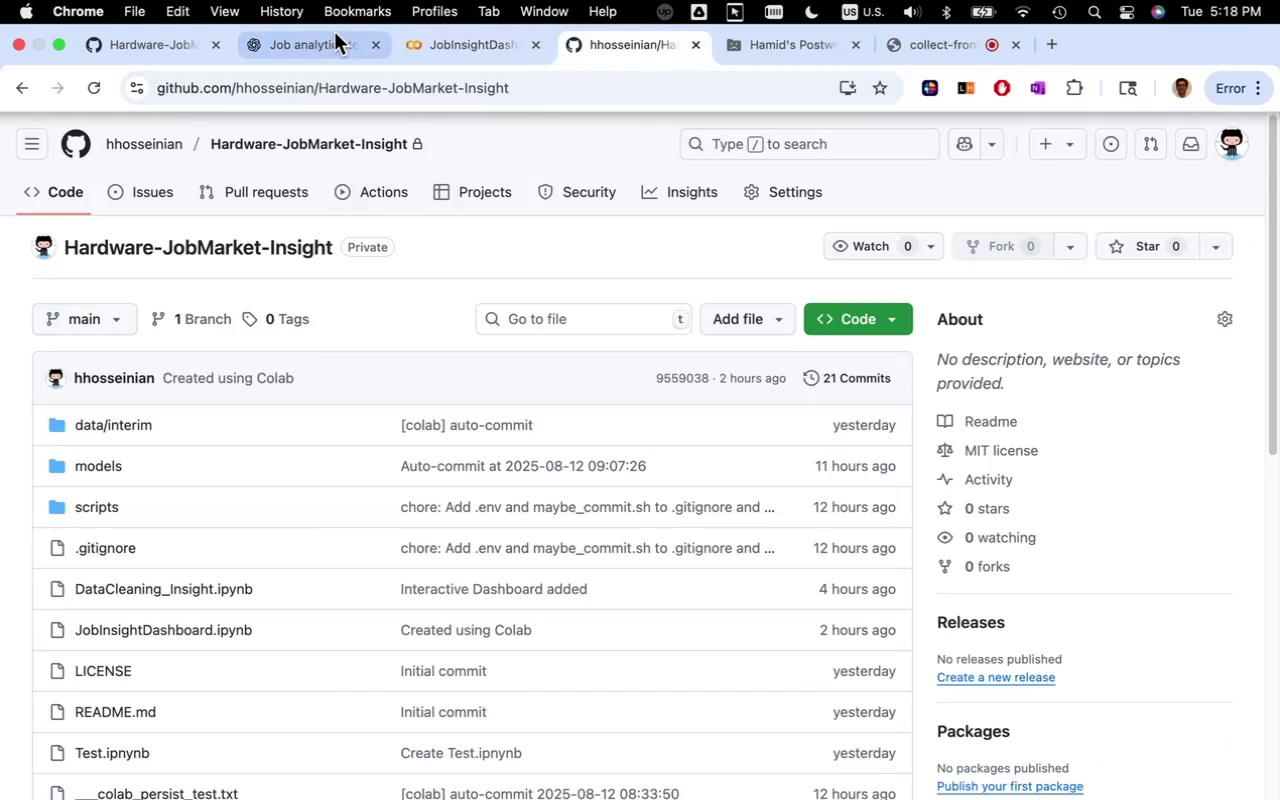 
left_click([328, 43])
 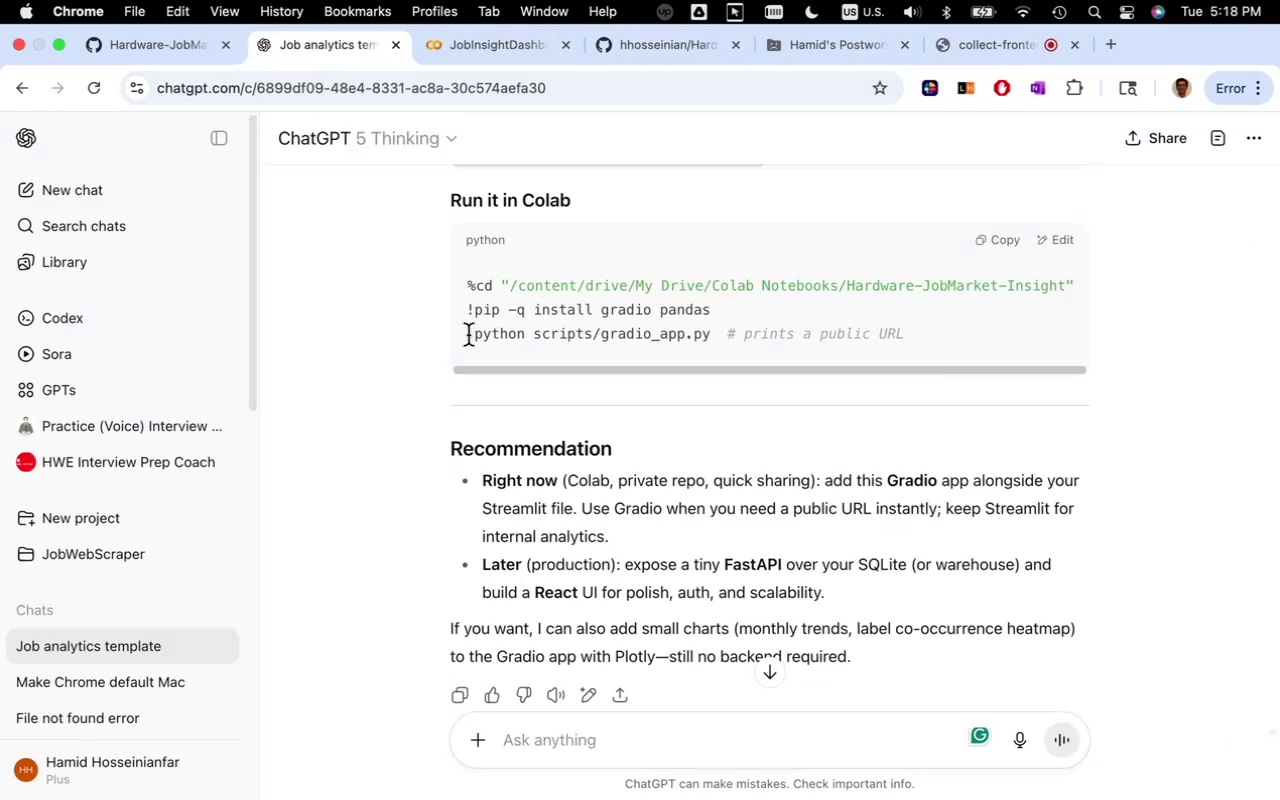 
scroll: coordinate [466, 328], scroll_direction: up, amount: 16.0
 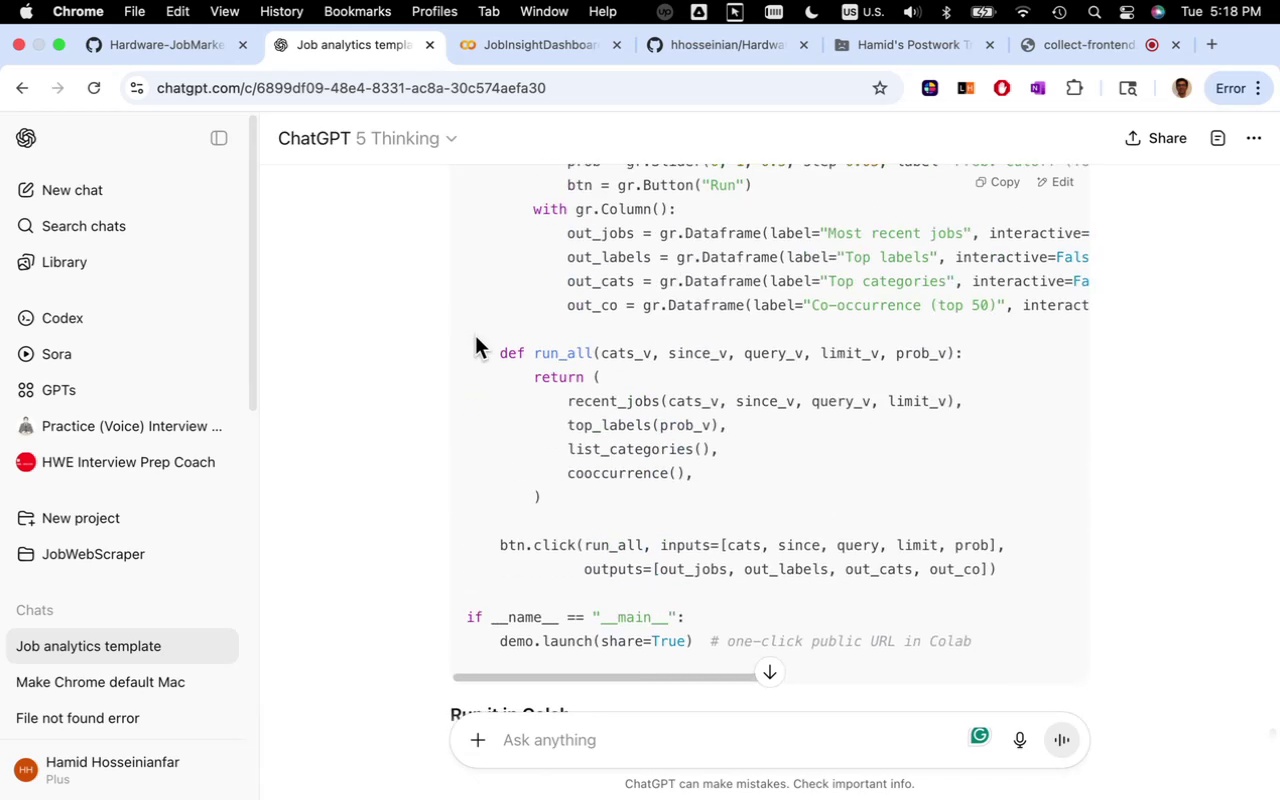 
wait(5.89)
 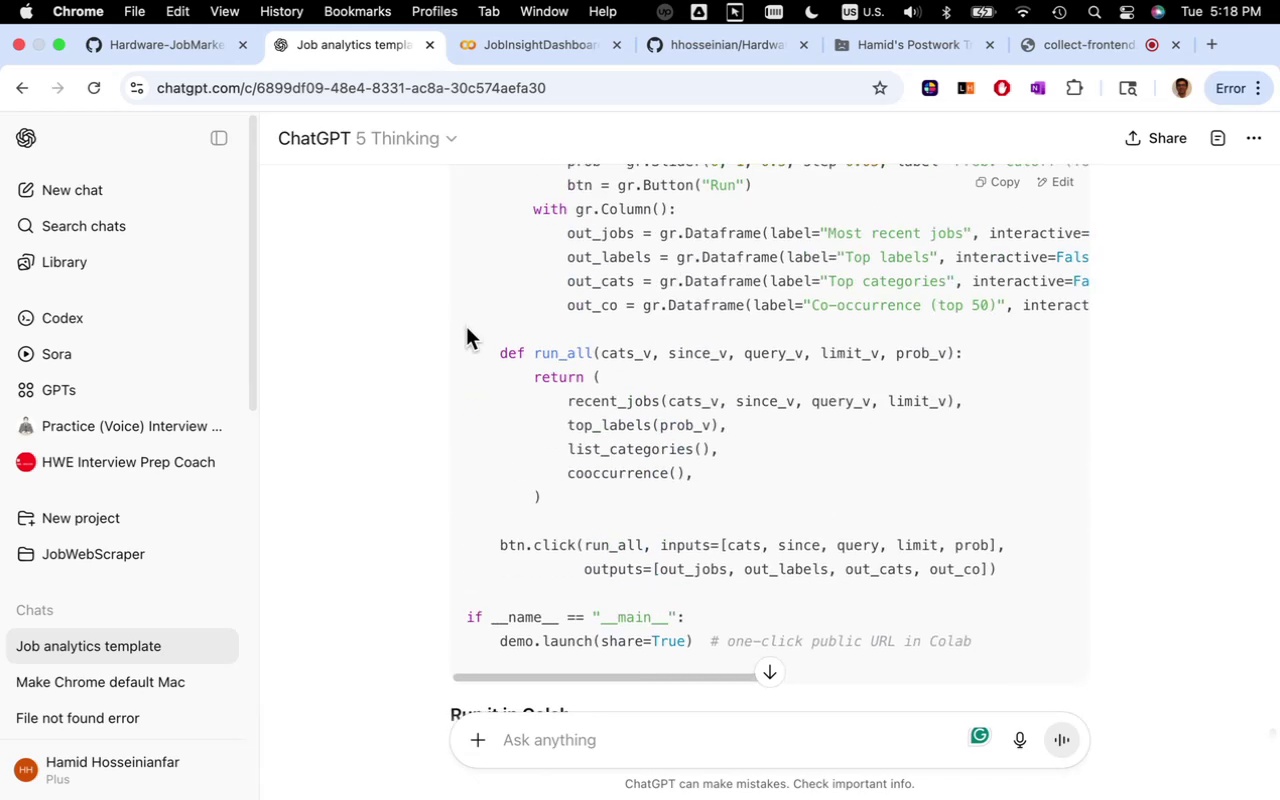 
left_click([538, 50])
 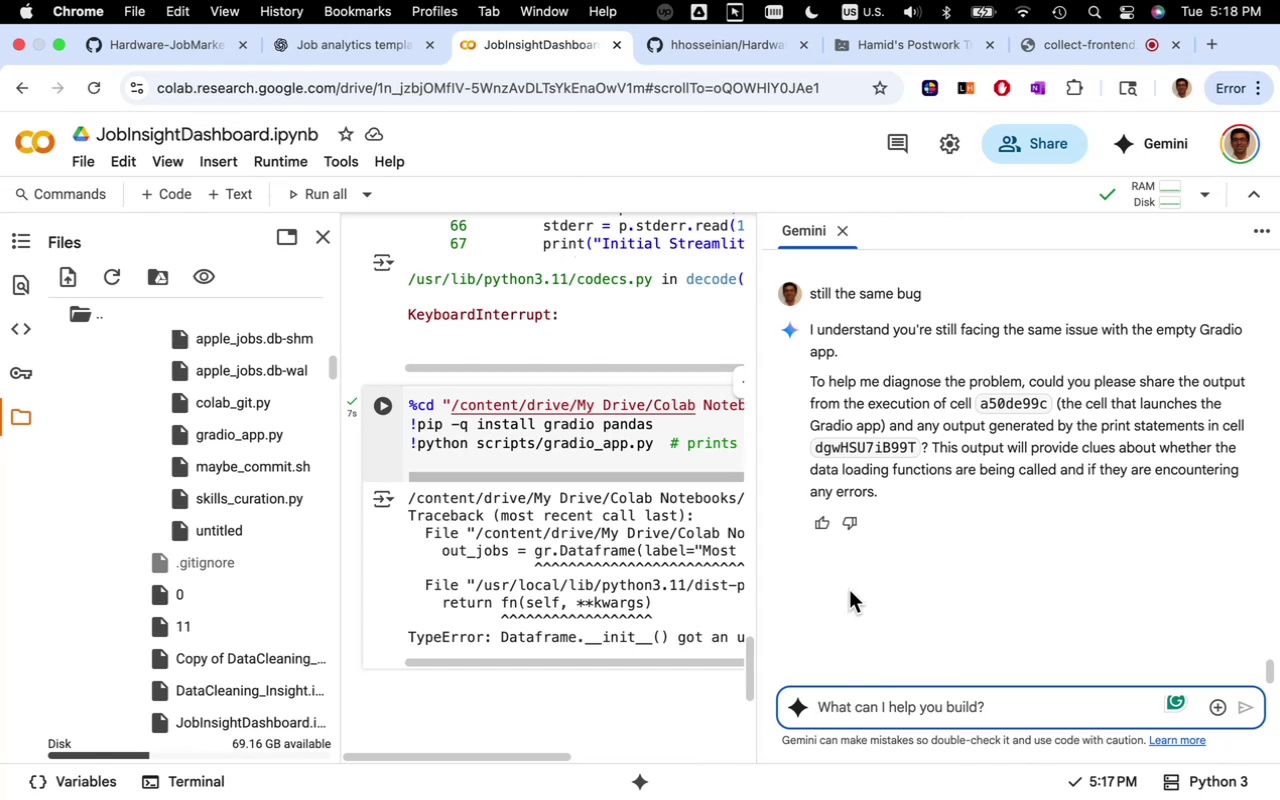 
wait(11.72)
 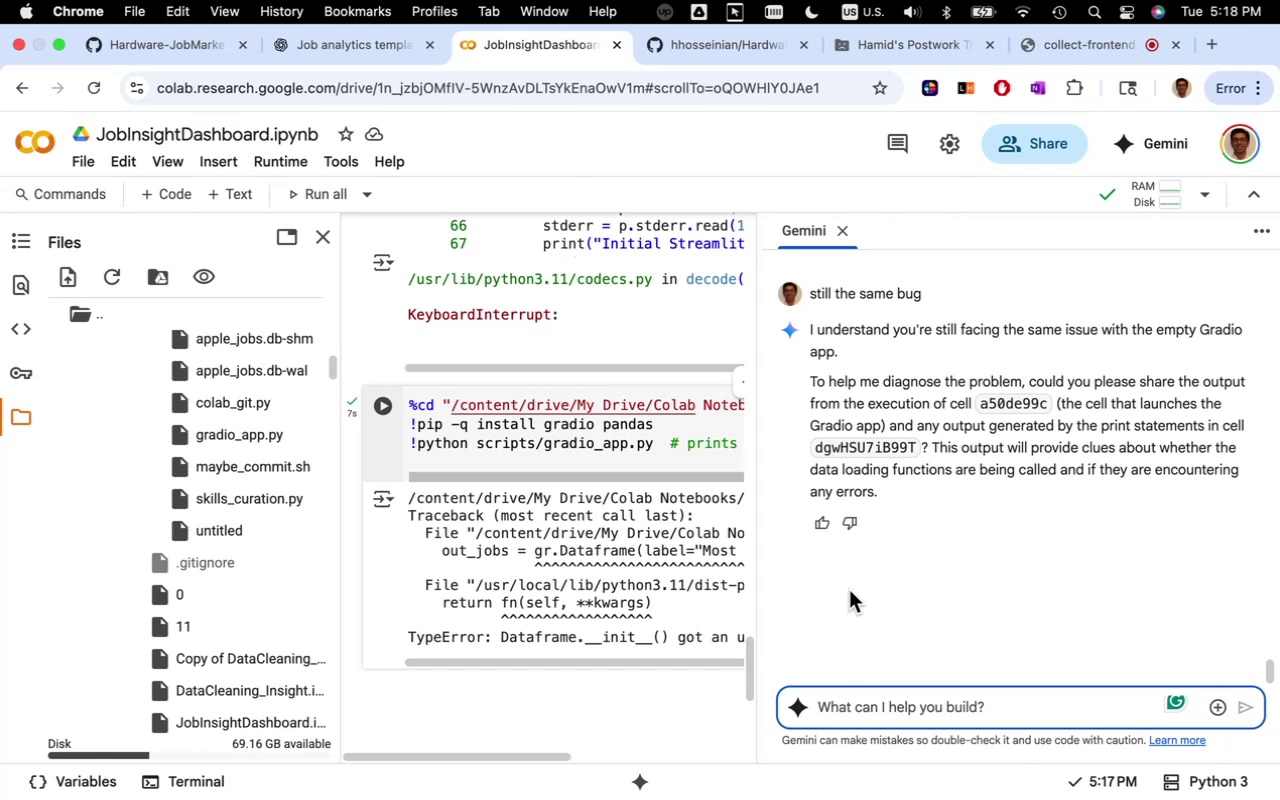 
left_click_drag(start_coordinate=[407, 500], to_coordinate=[434, 659])
 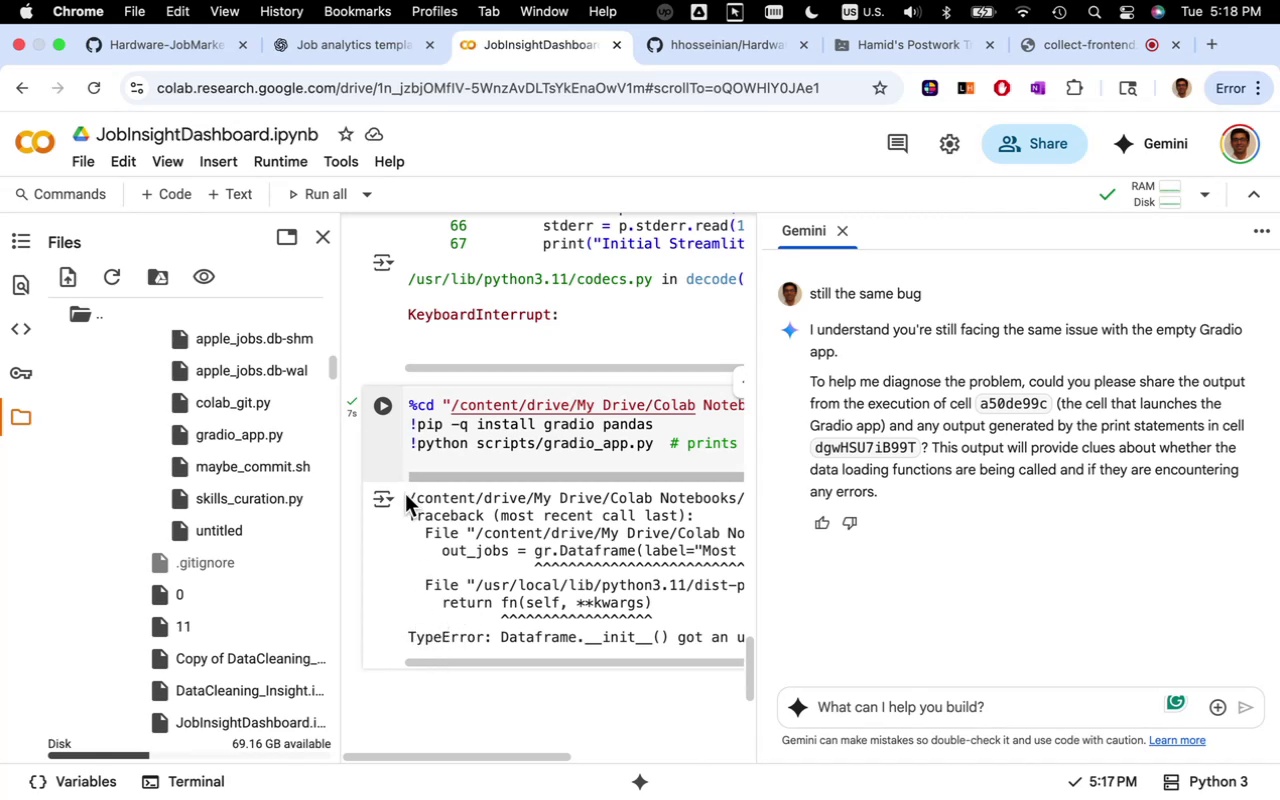 
left_click_drag(start_coordinate=[410, 500], to_coordinate=[474, 683])
 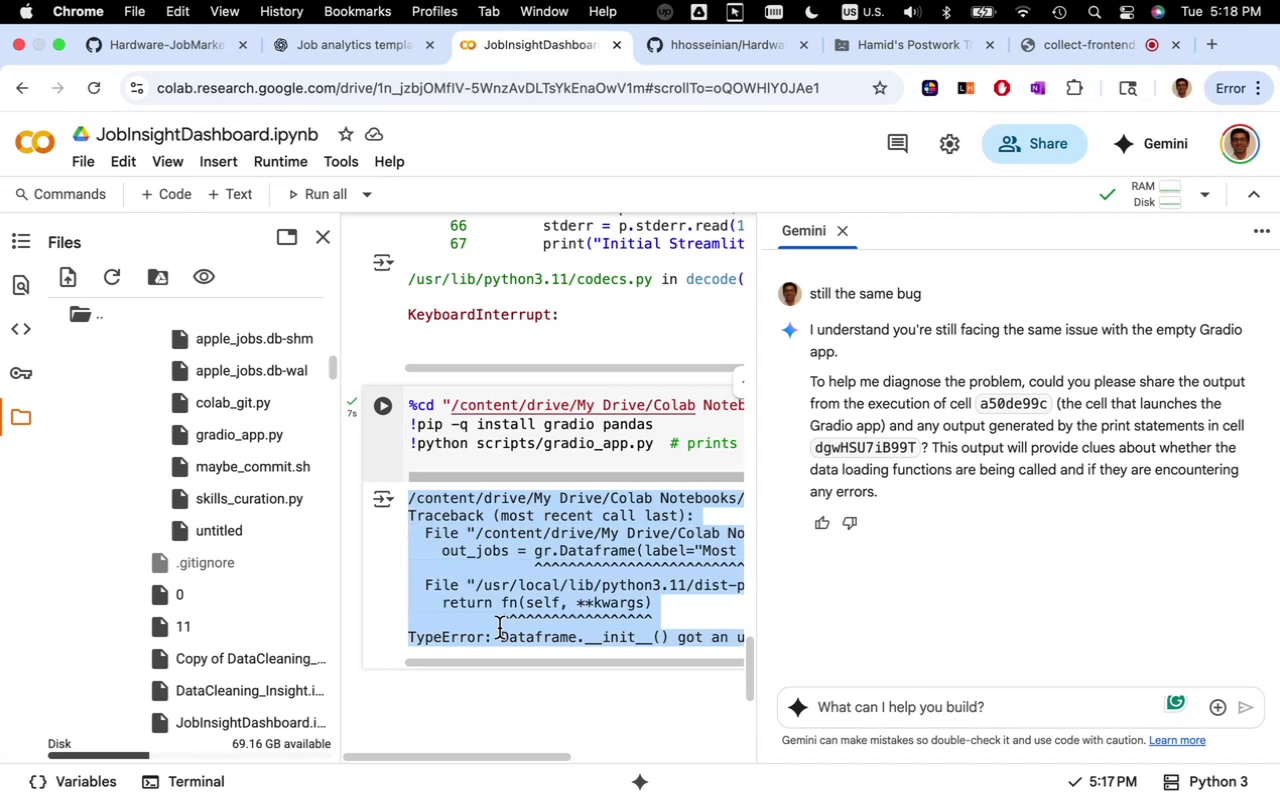 
mouse_move([536, 615])
 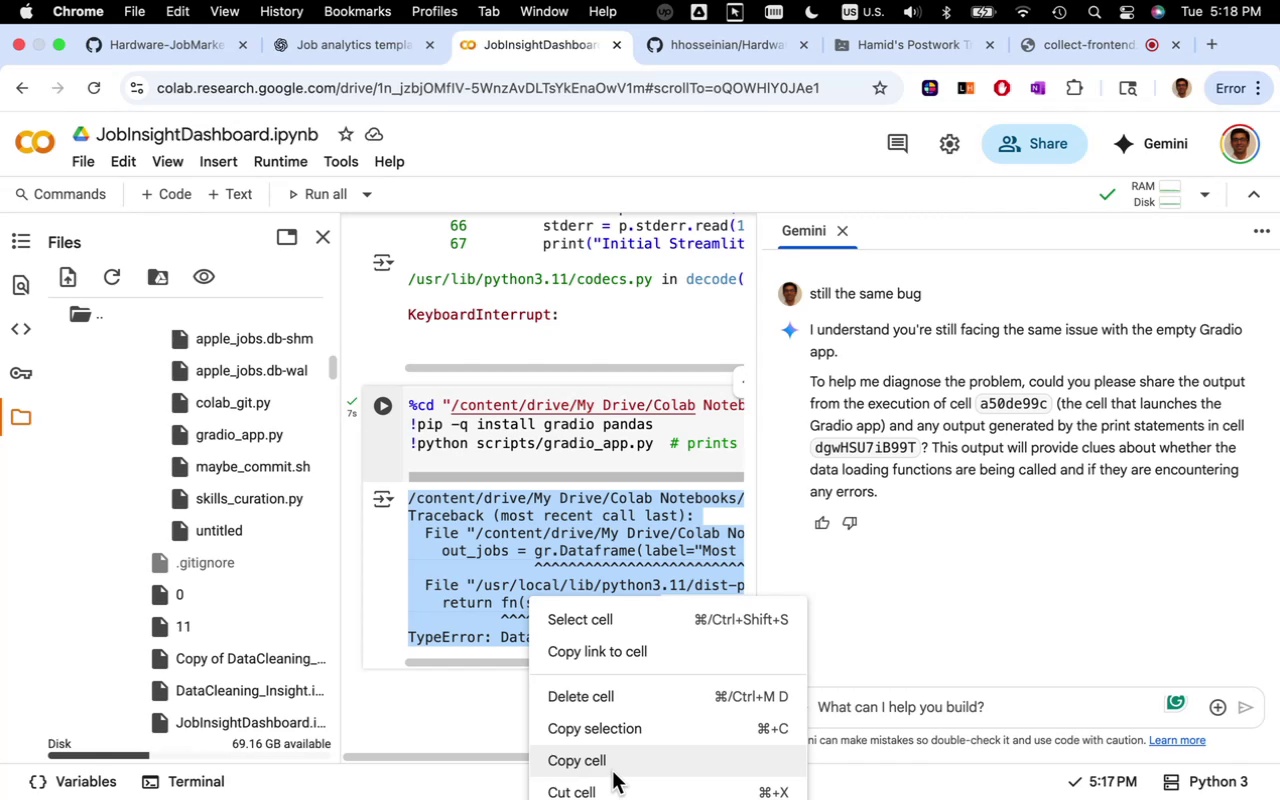 
scroll: coordinate [606, 569], scroll_direction: down, amount: 2.0
 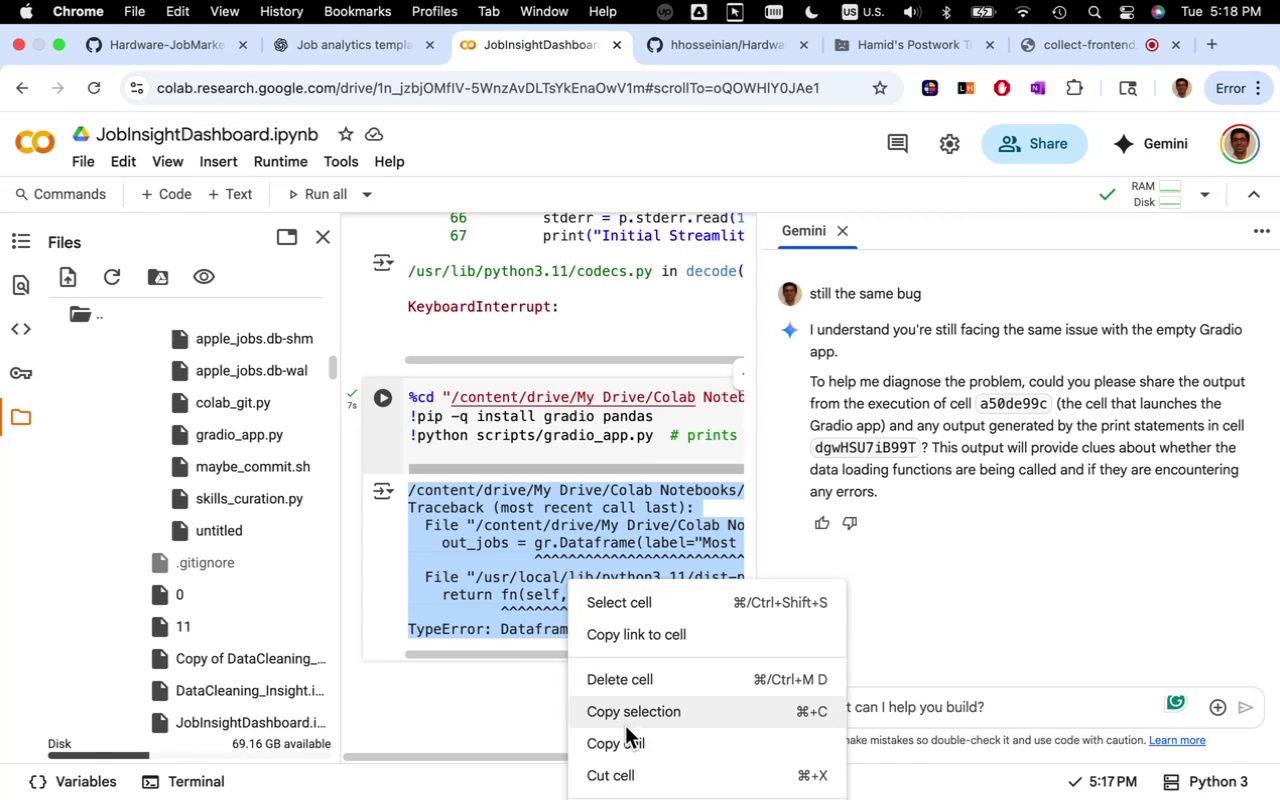 
left_click([627, 719])
 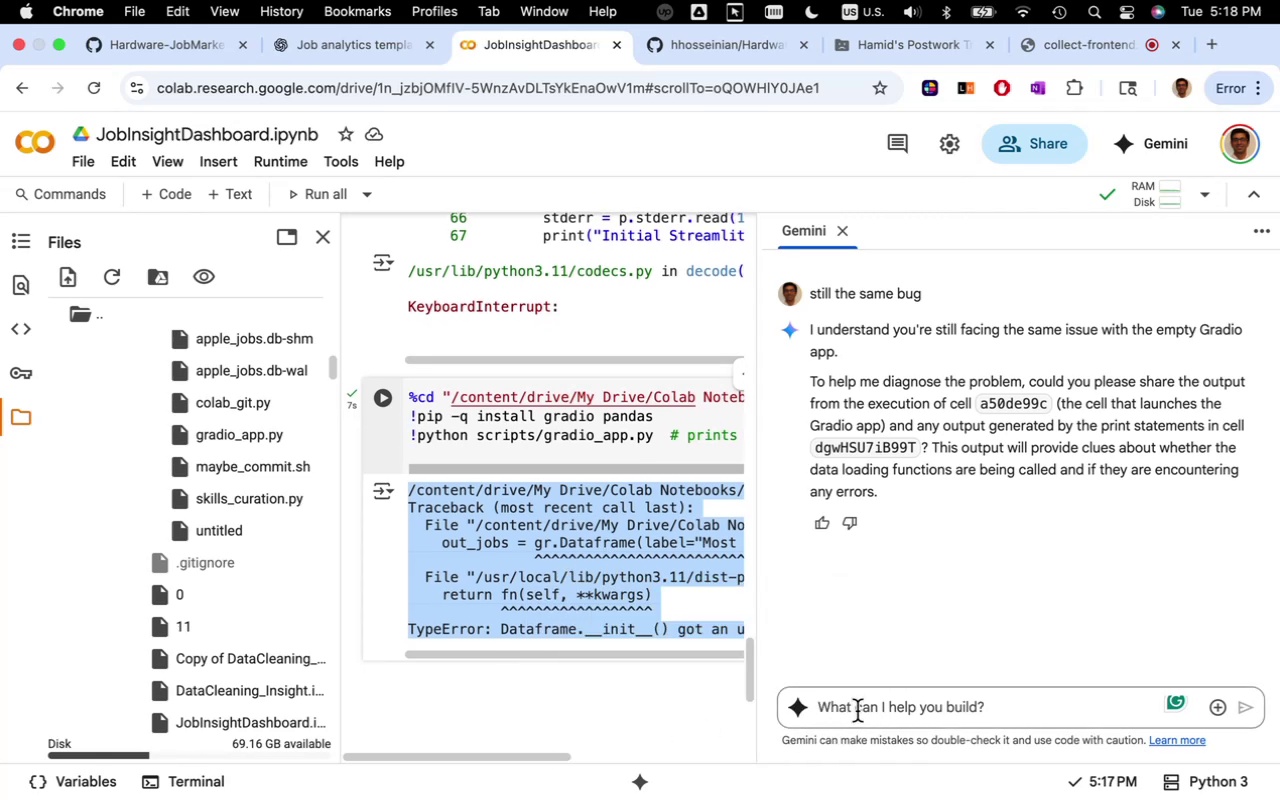 
right_click([857, 712])
 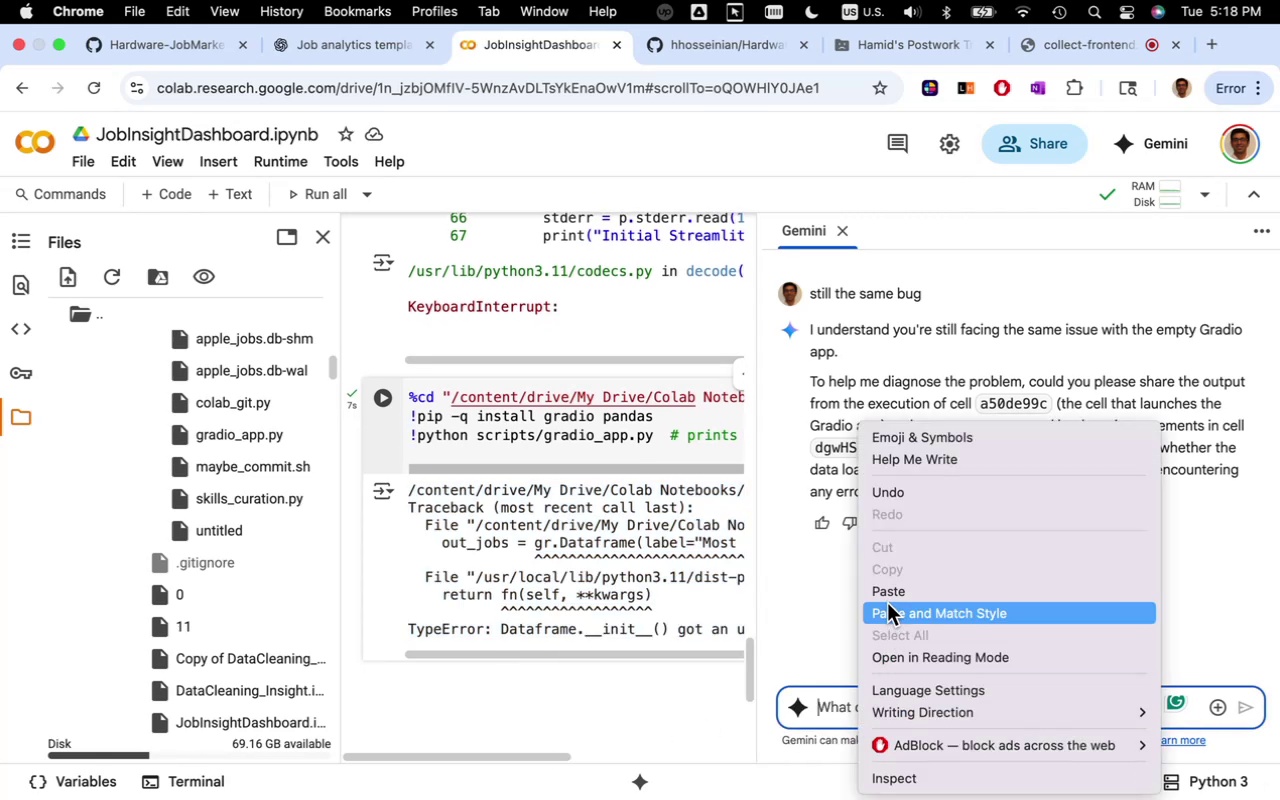 
left_click([887, 593])
 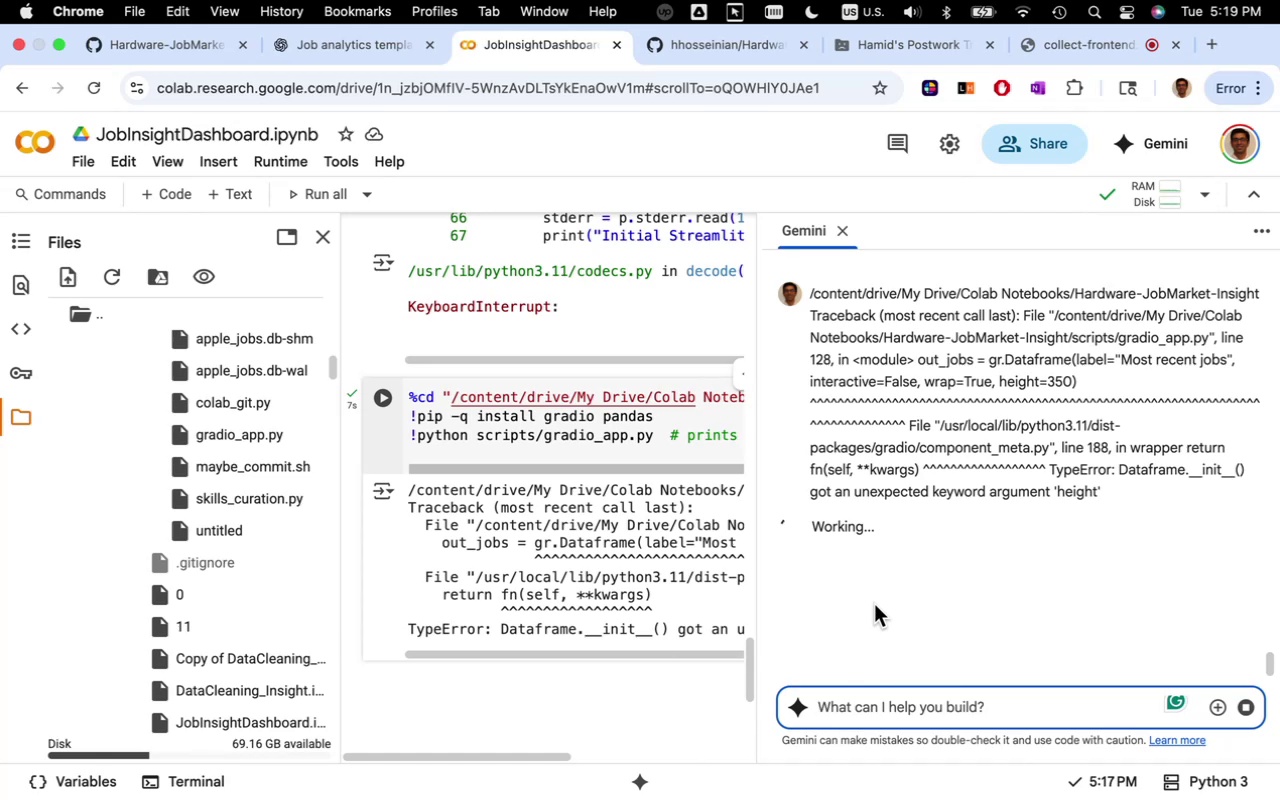 
wait(27.45)
 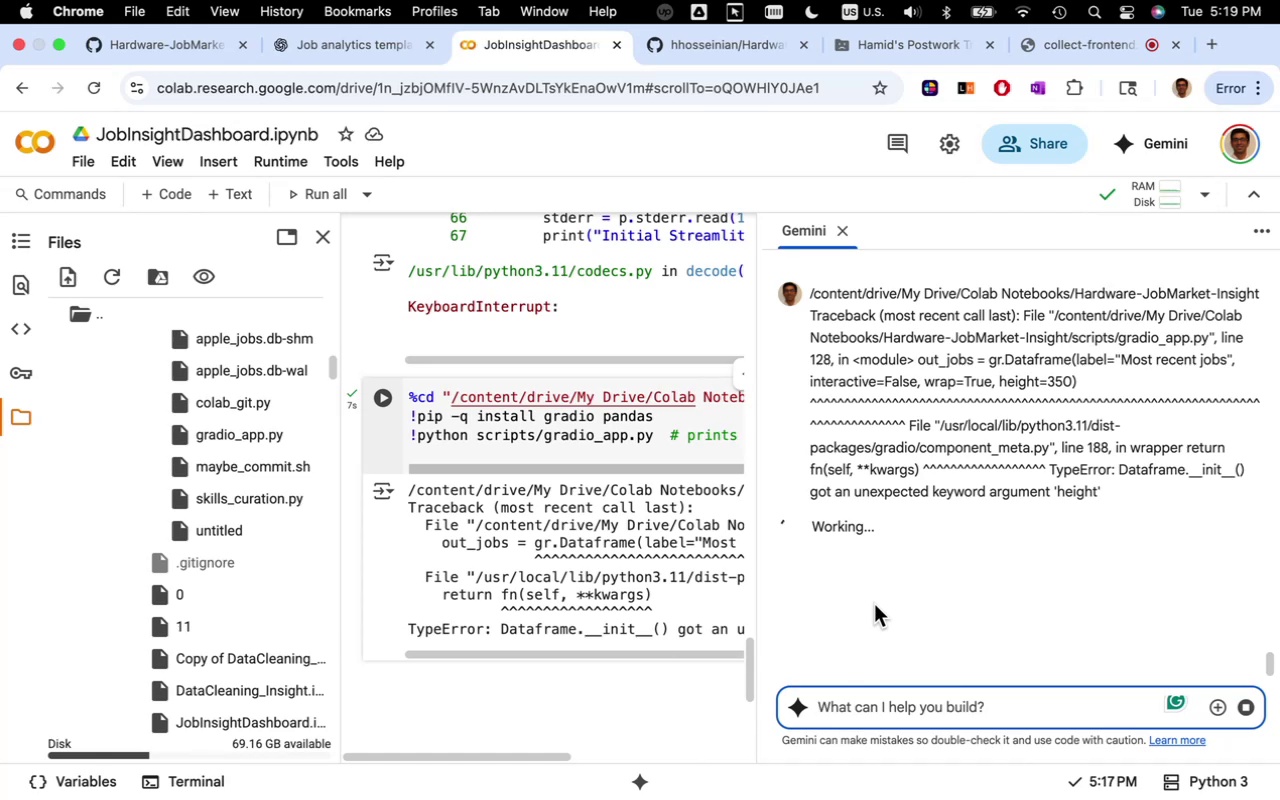 
left_click([859, 659])
 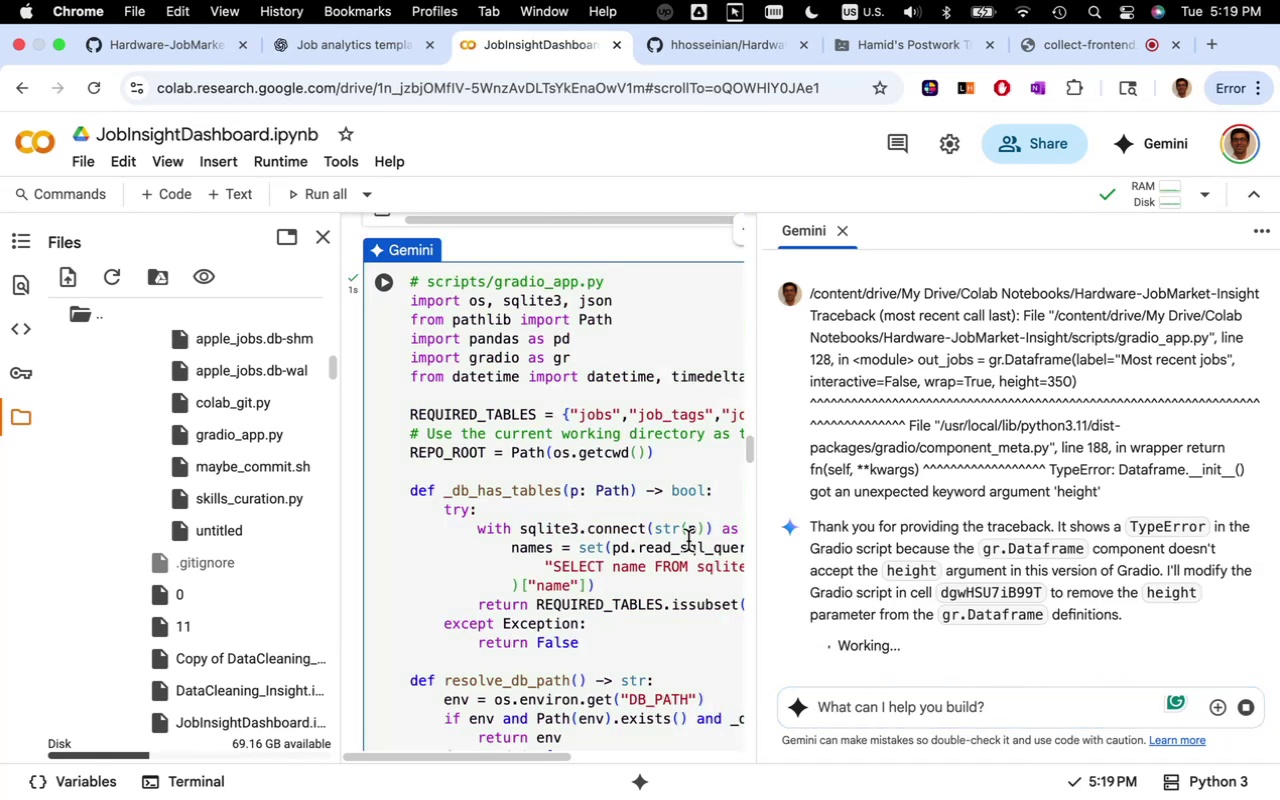 
scroll: coordinate [864, 589], scroll_direction: down, amount: 97.0
 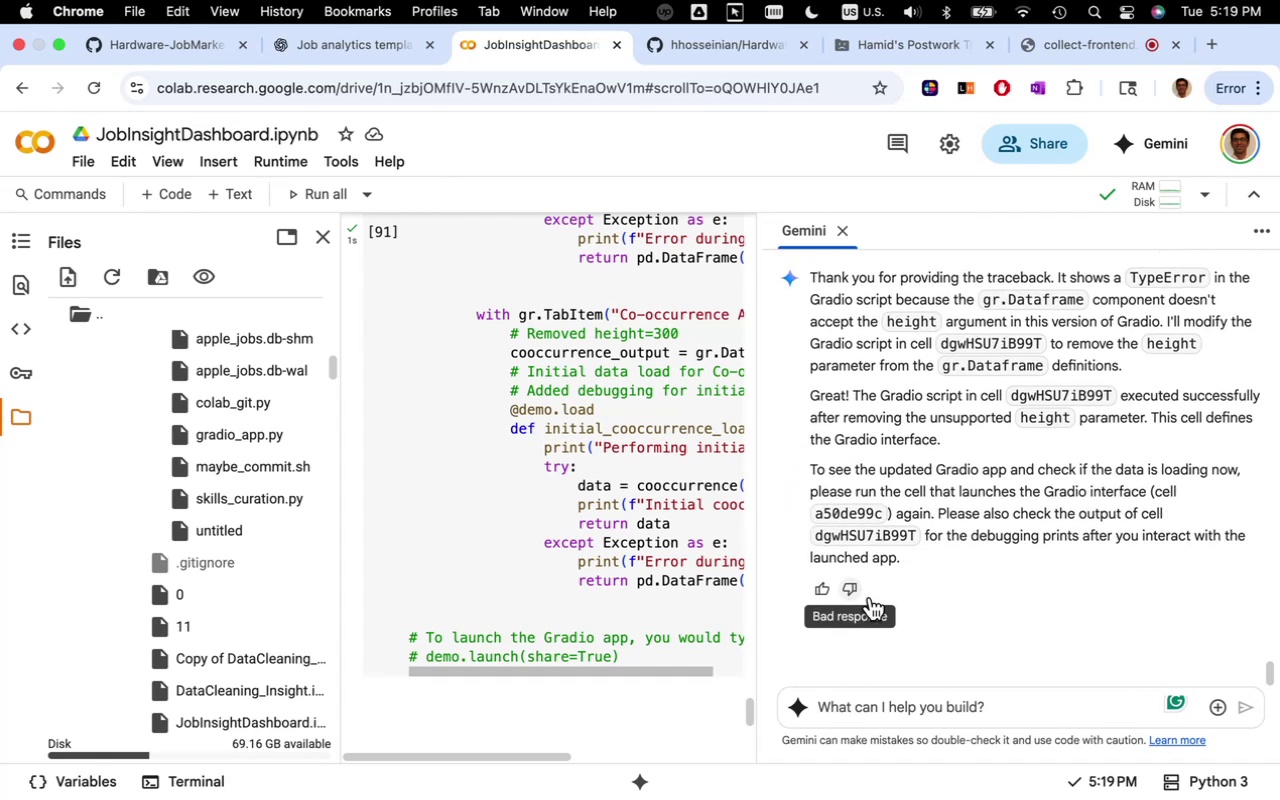 
mouse_move([905, 600])
 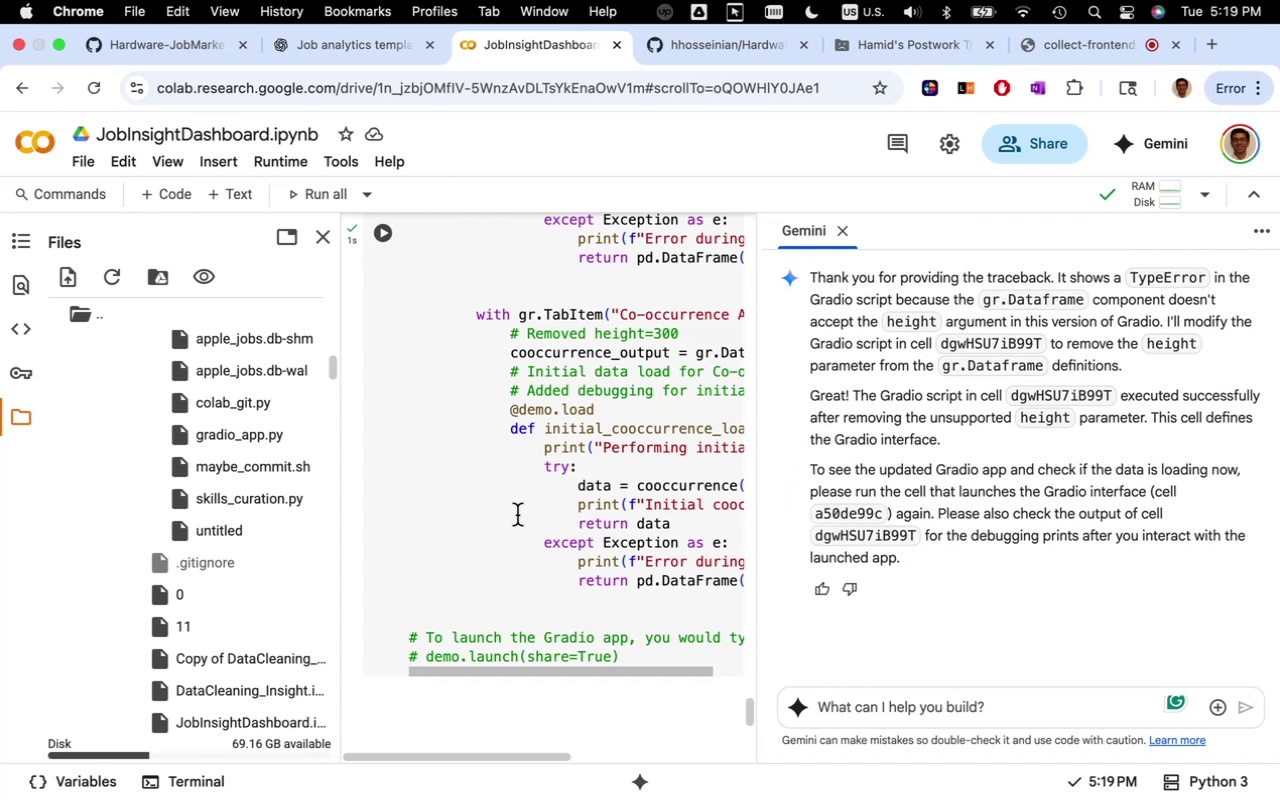 
scroll: coordinate [520, 518], scroll_direction: down, amount: 12.0
 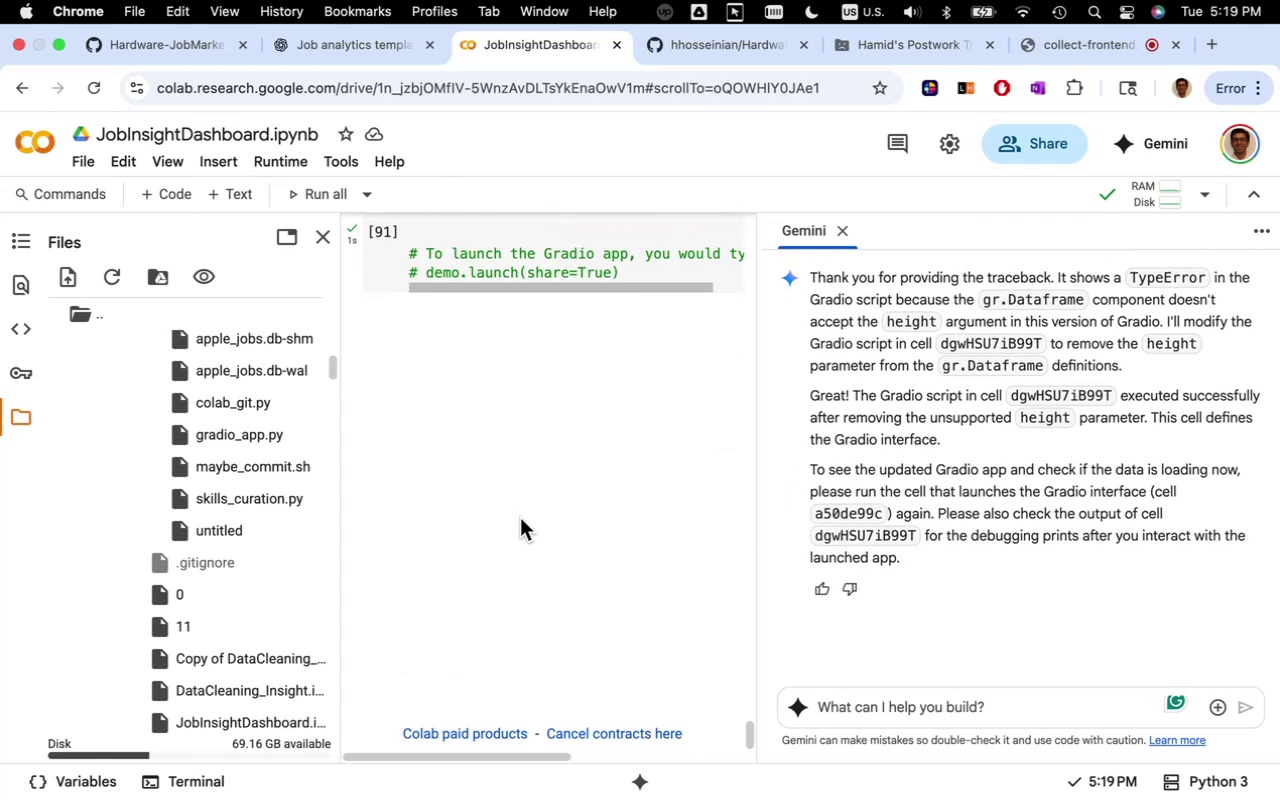 
scroll: coordinate [492, 504], scroll_direction: up, amount: 132.0
 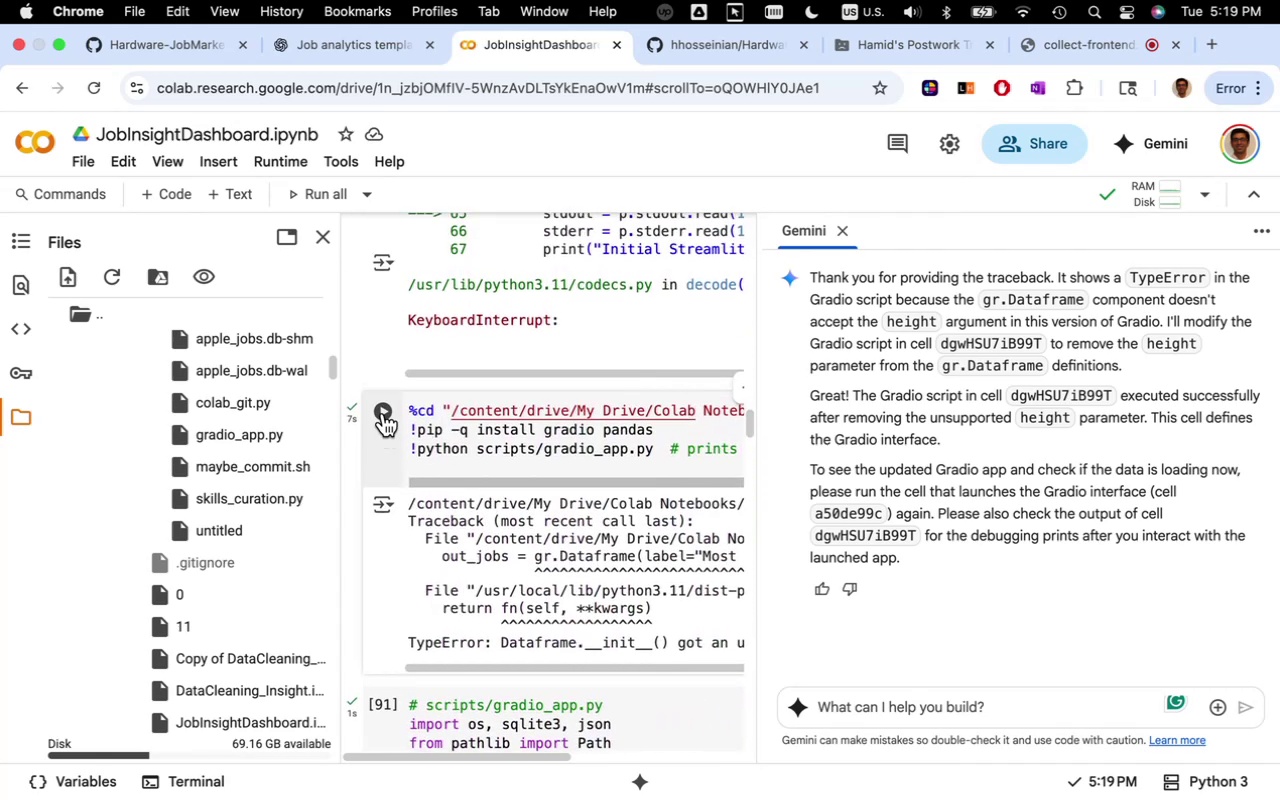 
left_click([383, 413])
 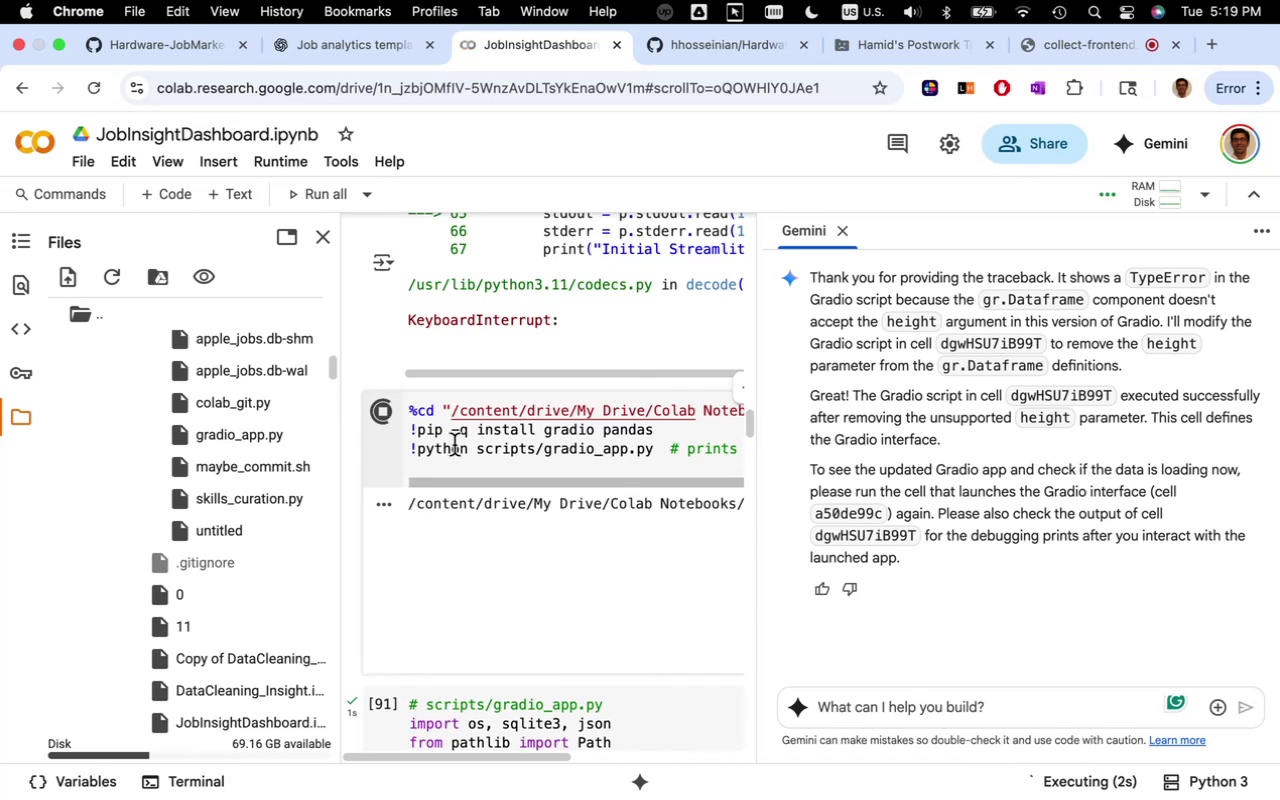 
wait(9.29)
 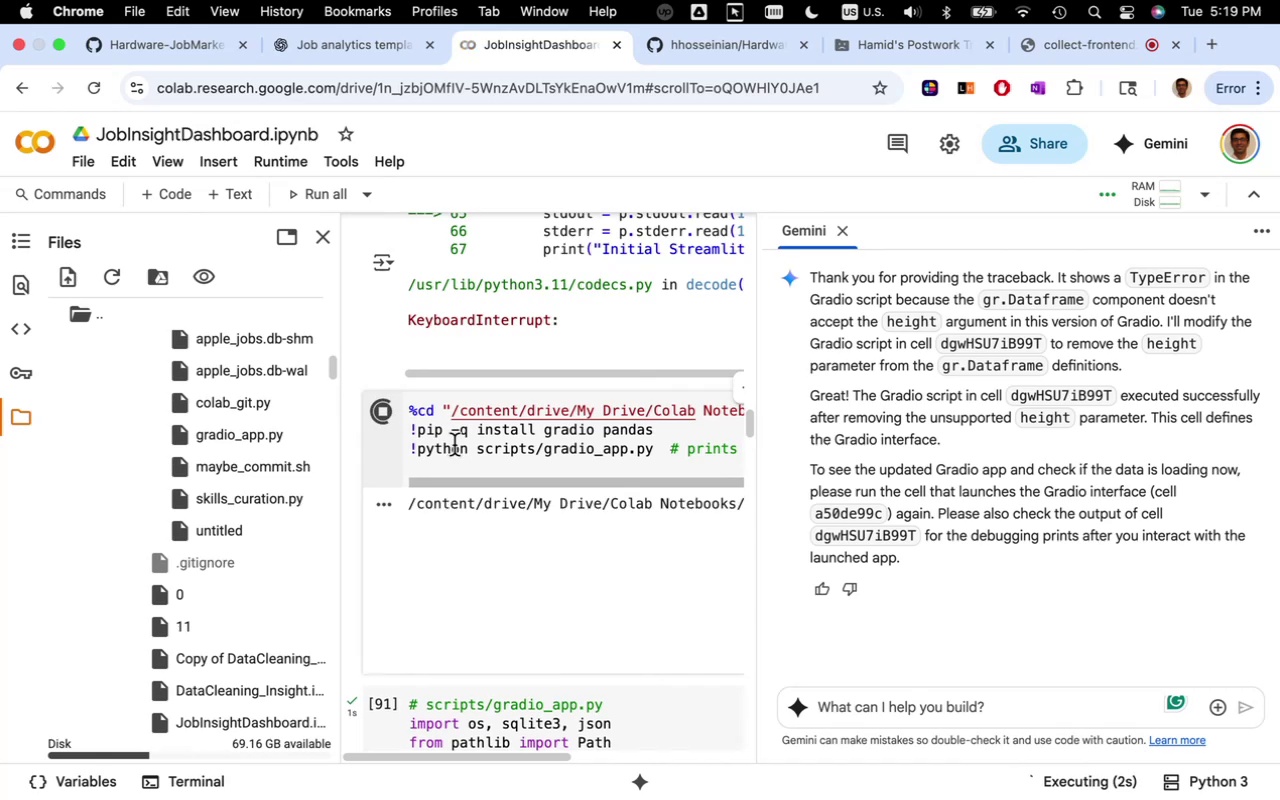 
scroll: coordinate [498, 448], scroll_direction: down, amount: 15.0
 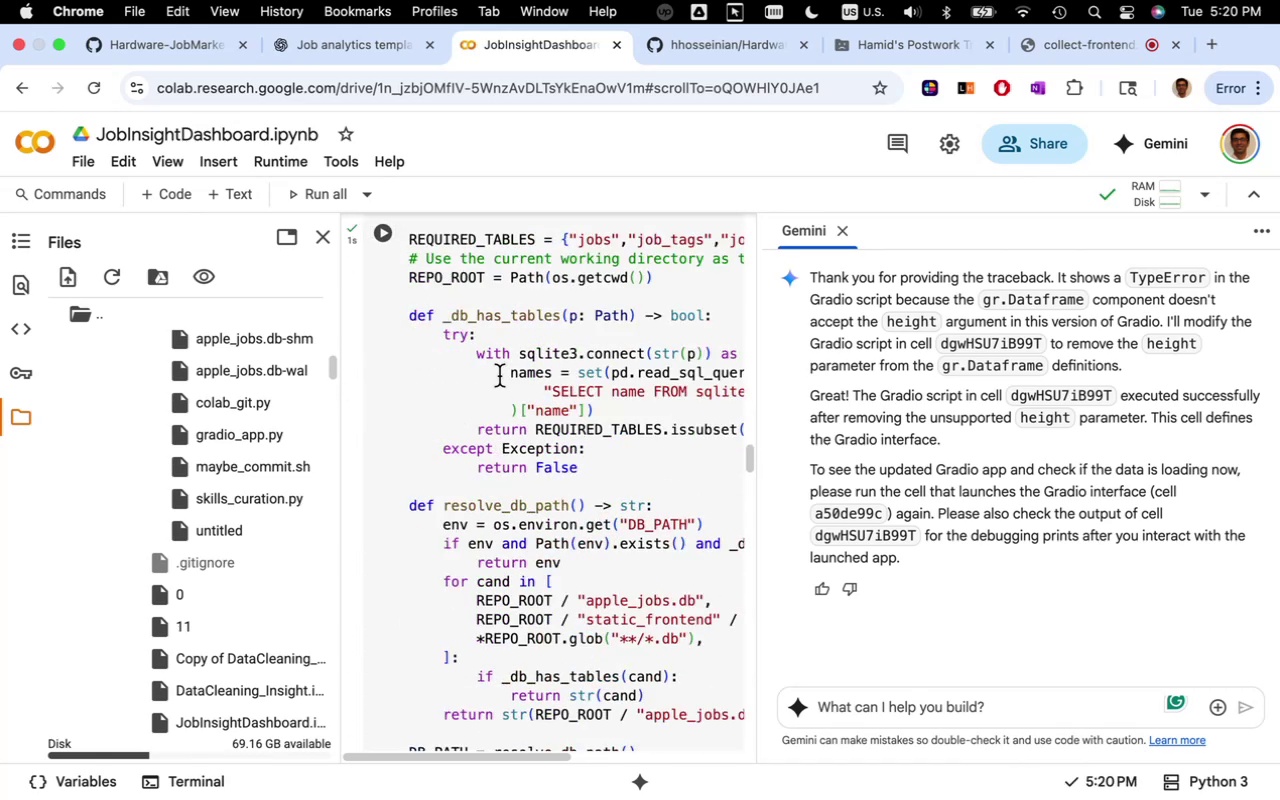 
left_click([499, 376])
 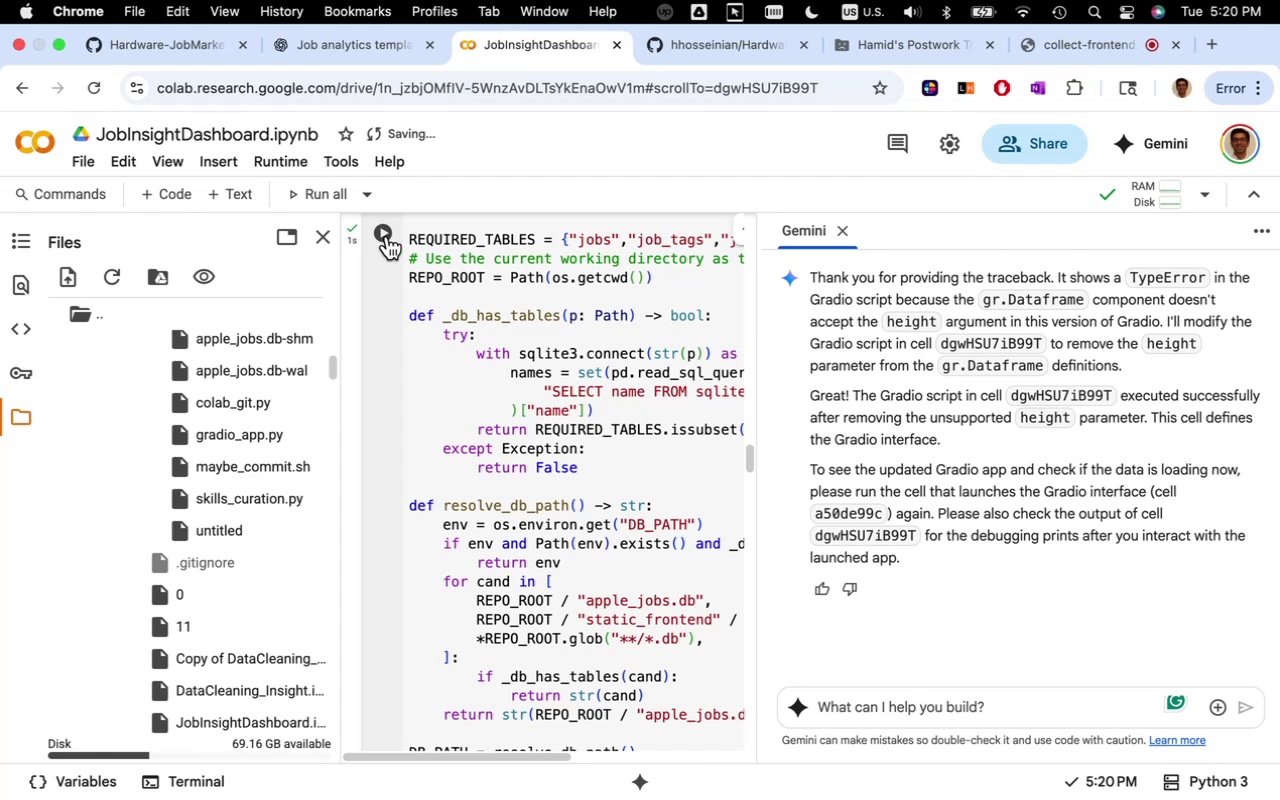 
left_click([387, 236])
 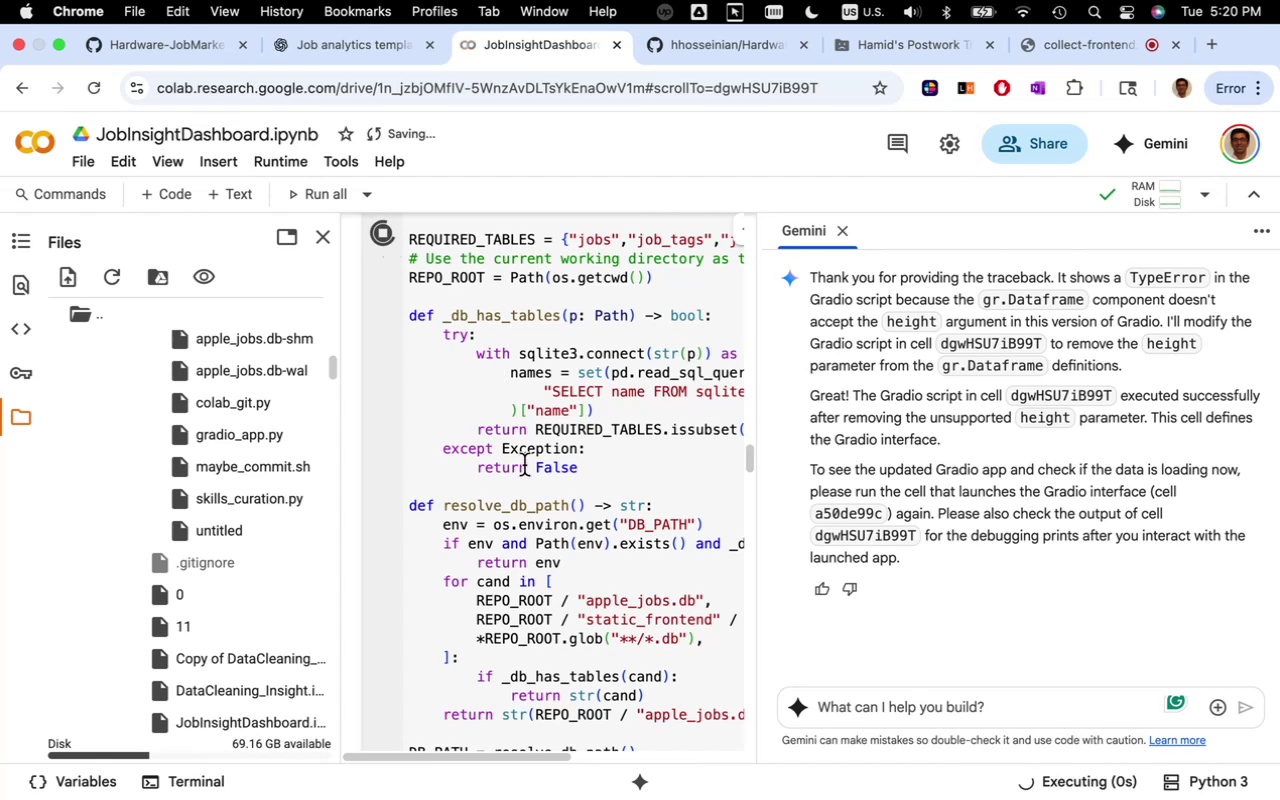 
scroll: coordinate [525, 473], scroll_direction: down, amount: 102.0
 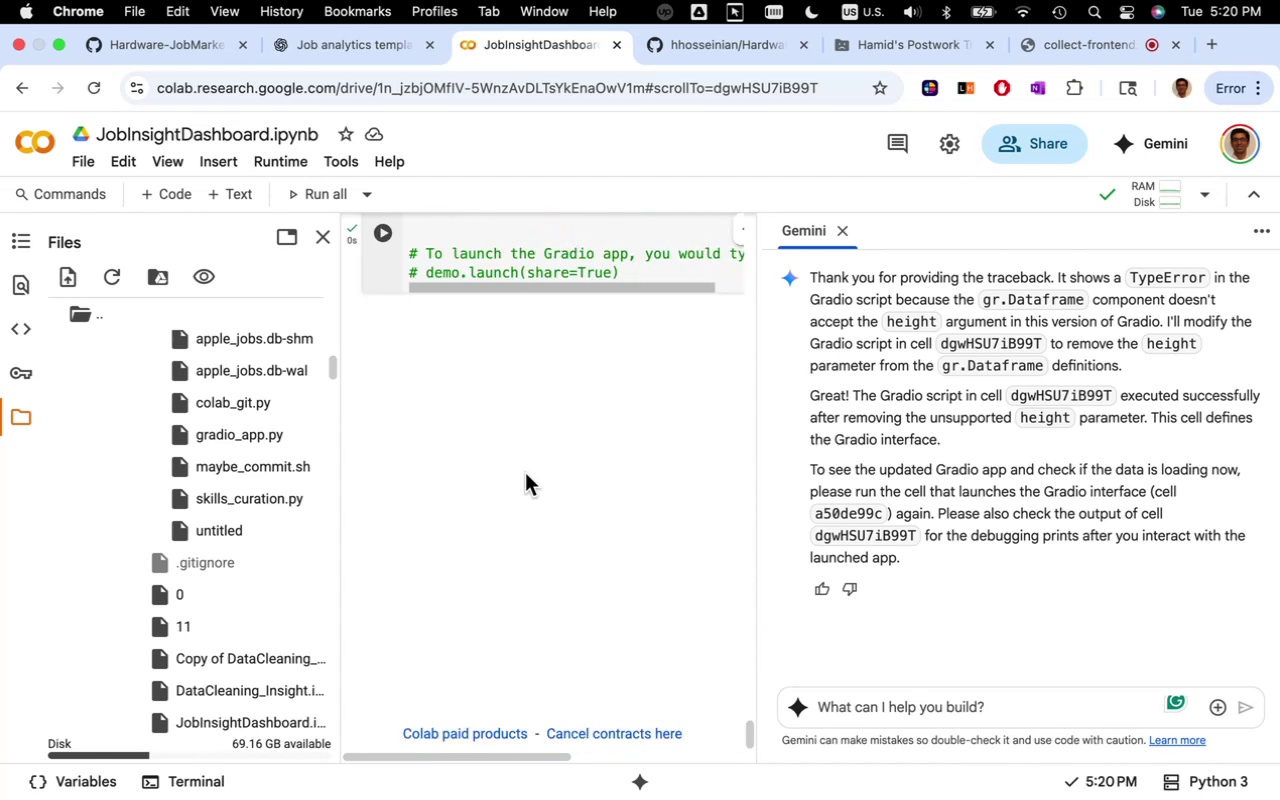 
scroll: coordinate [525, 473], scroll_direction: up, amount: 4.0
 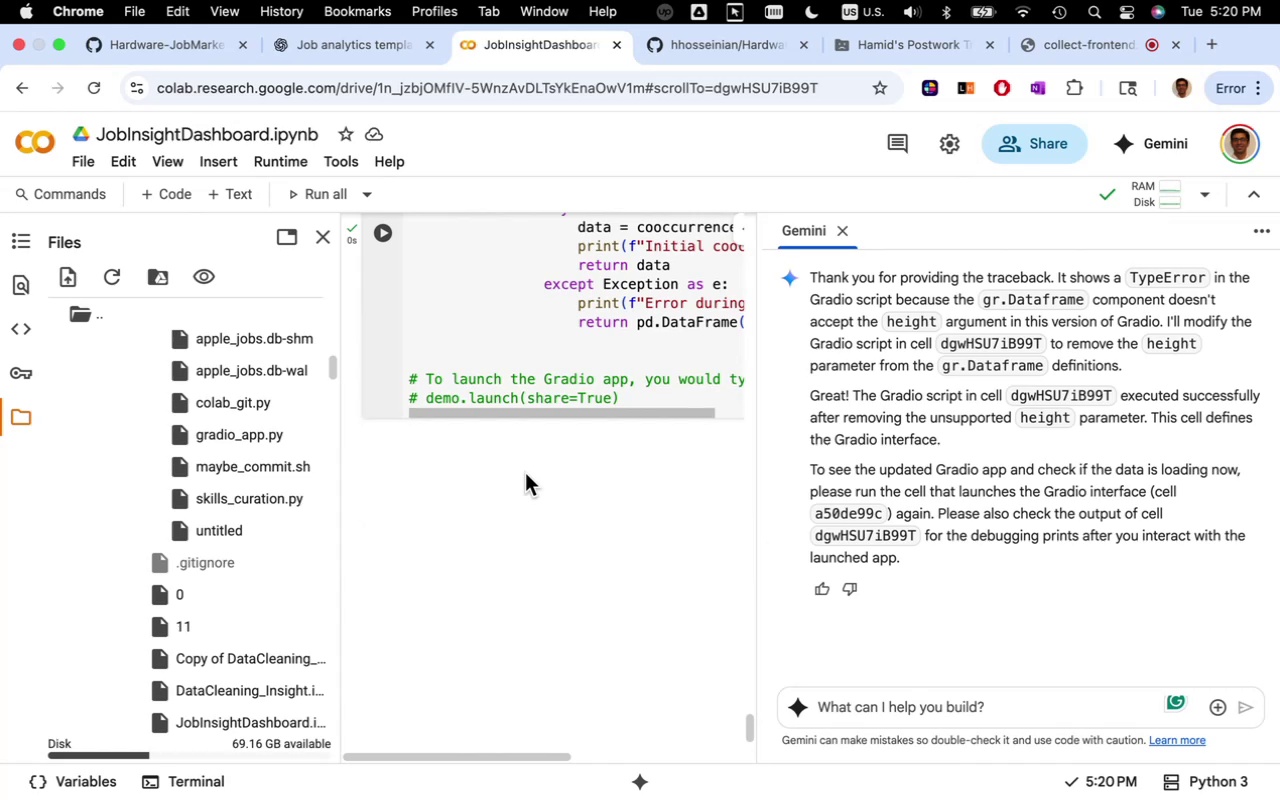 
wait(7.38)
 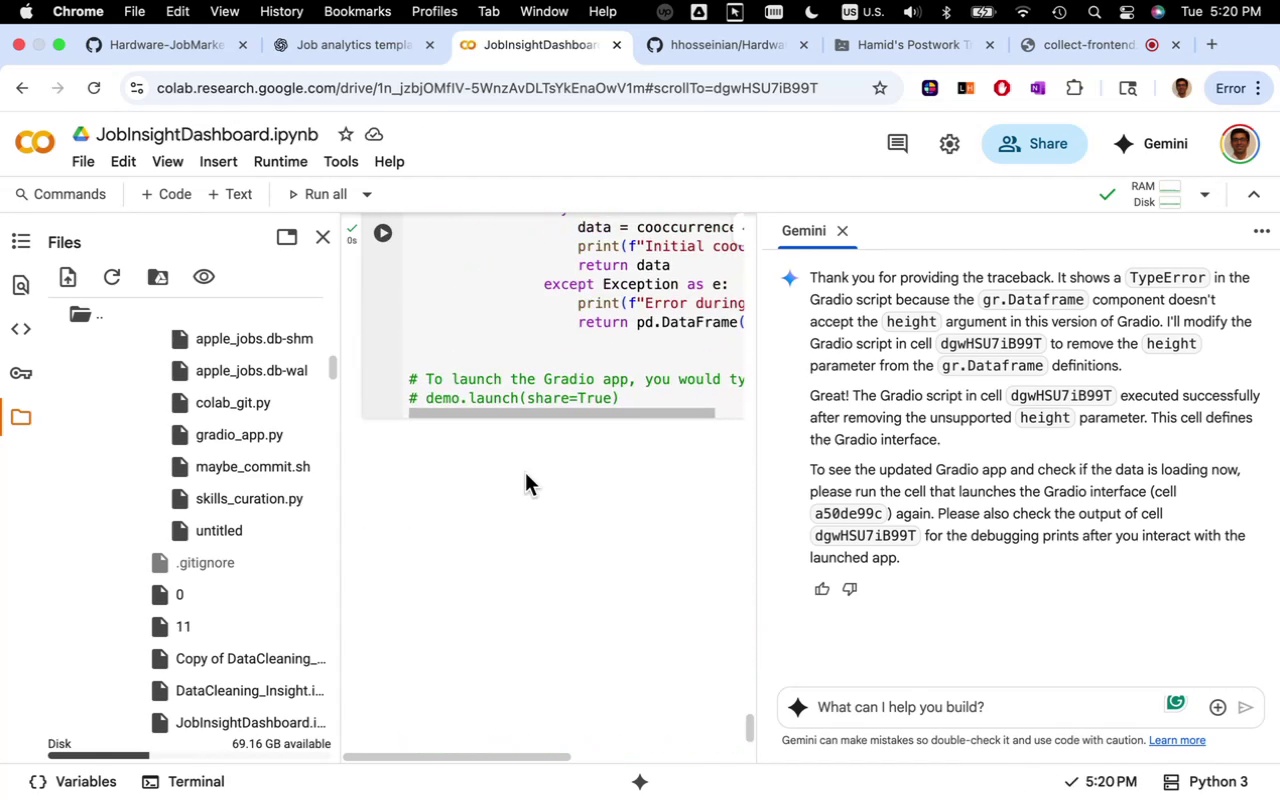 
left_click([386, 232])
 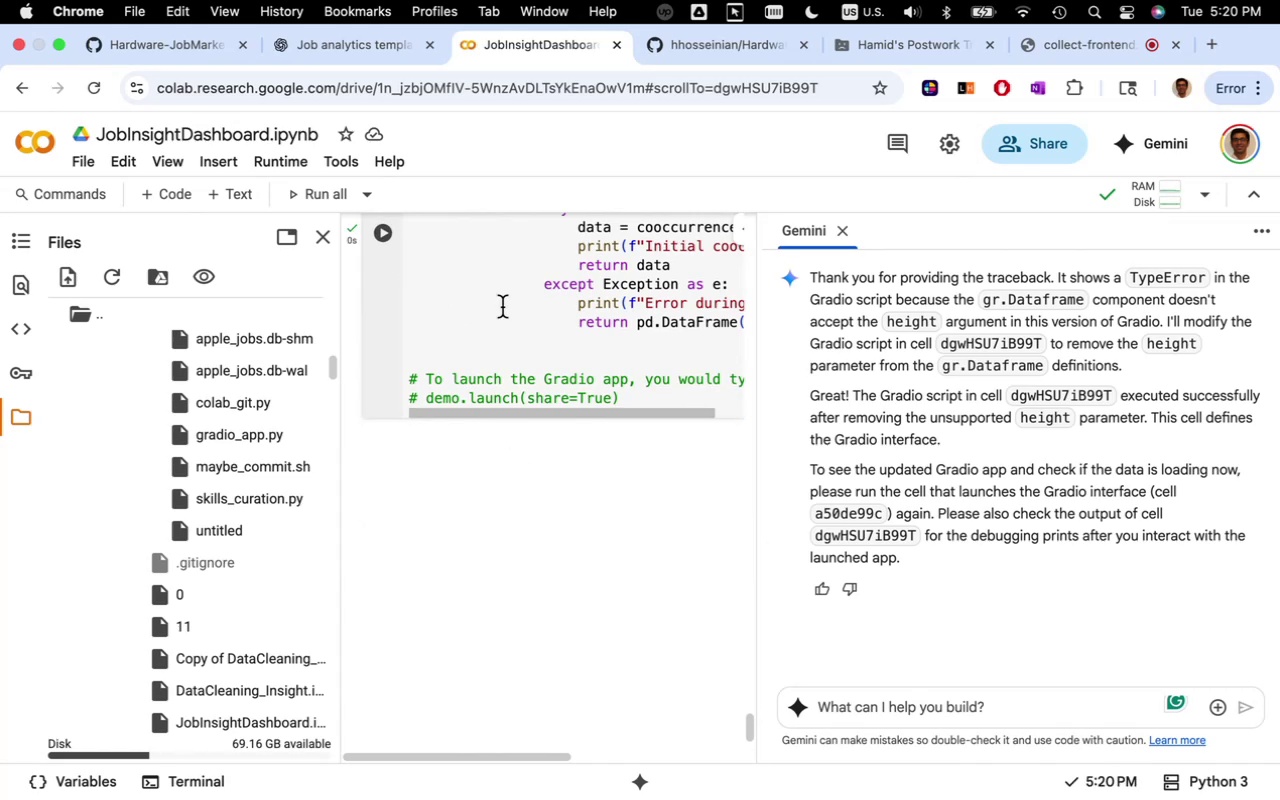 
scroll: coordinate [502, 307], scroll_direction: up, amount: 113.0
 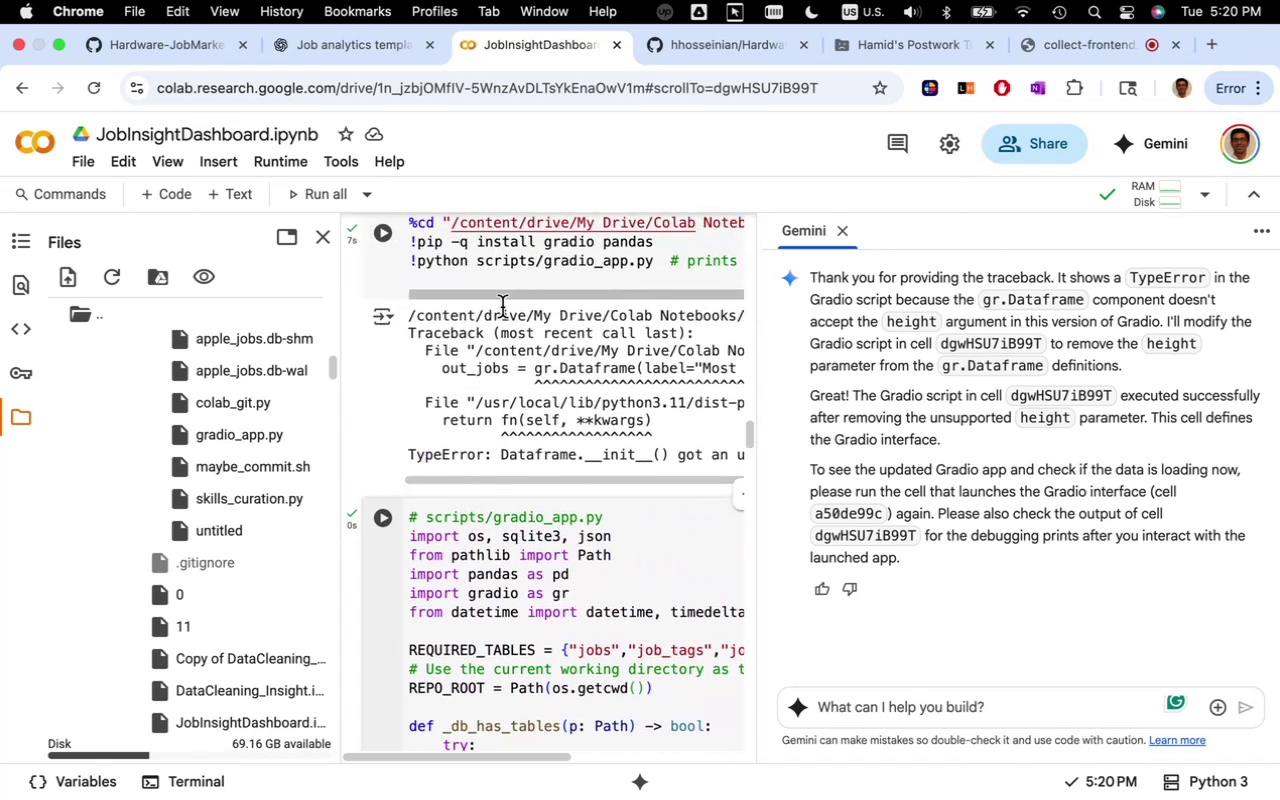 
scroll: coordinate [502, 306], scroll_direction: down, amount: 123.0
 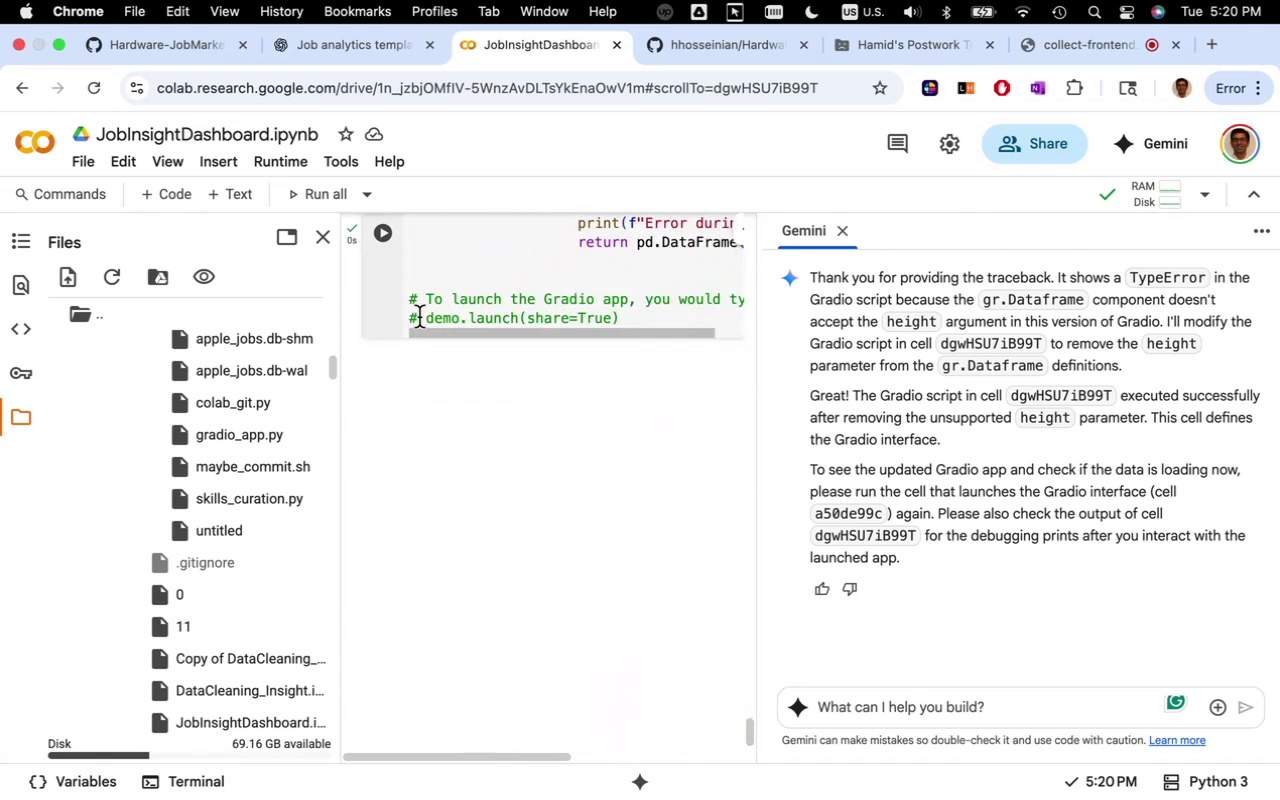 
left_click([424, 319])
 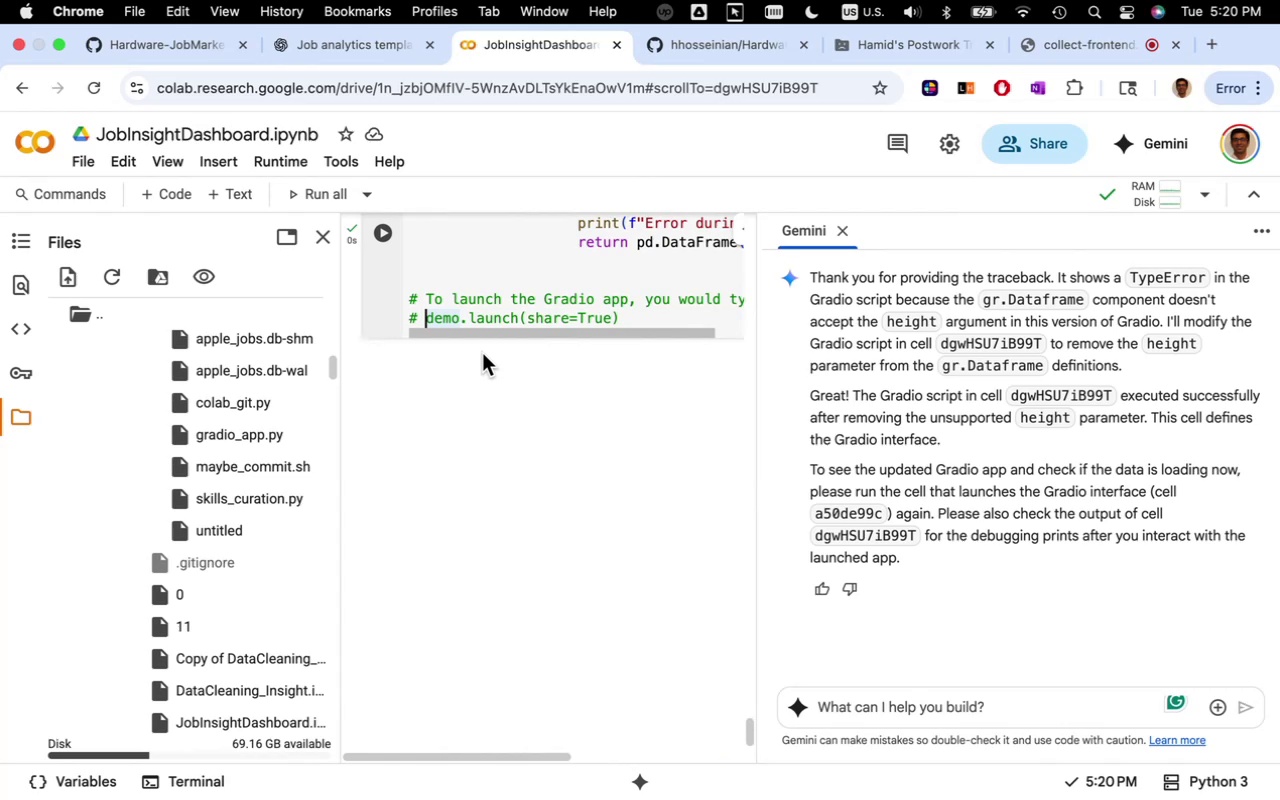 
key(Backspace)
 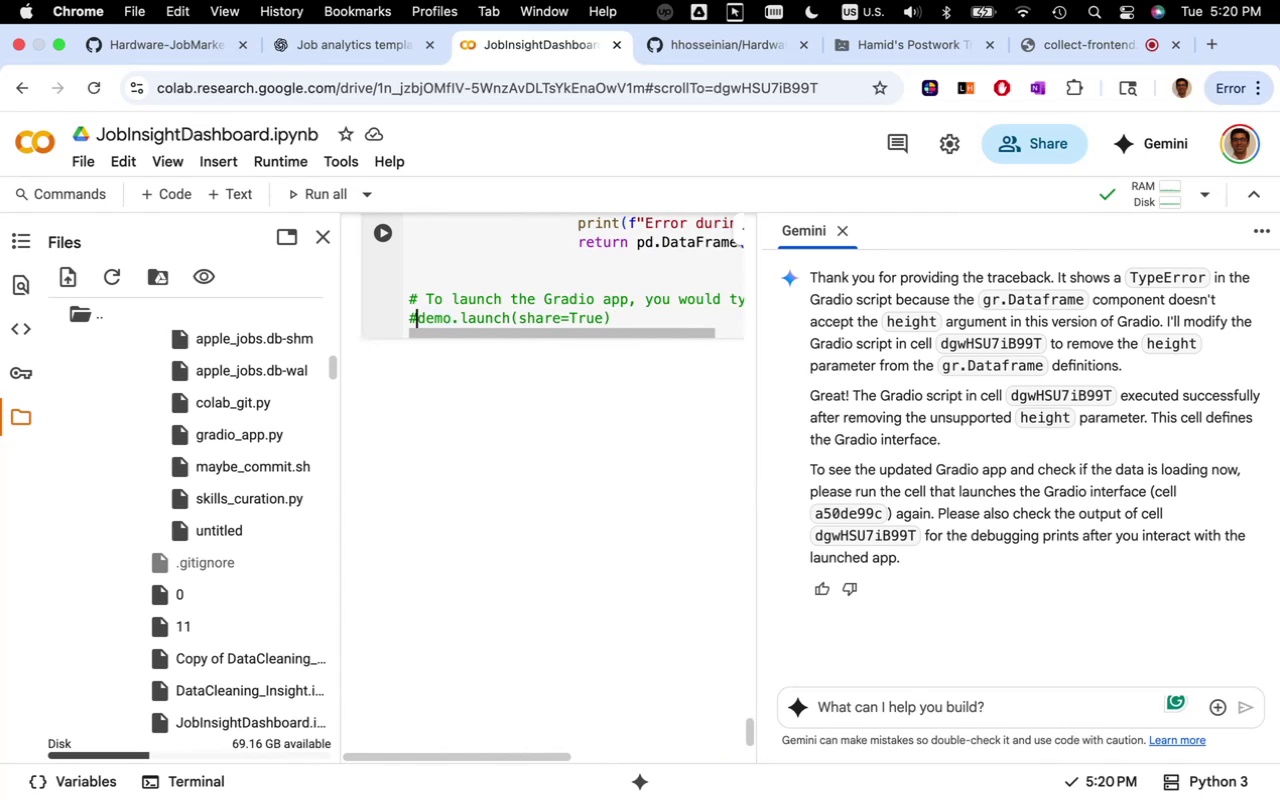 
key(Backspace)
 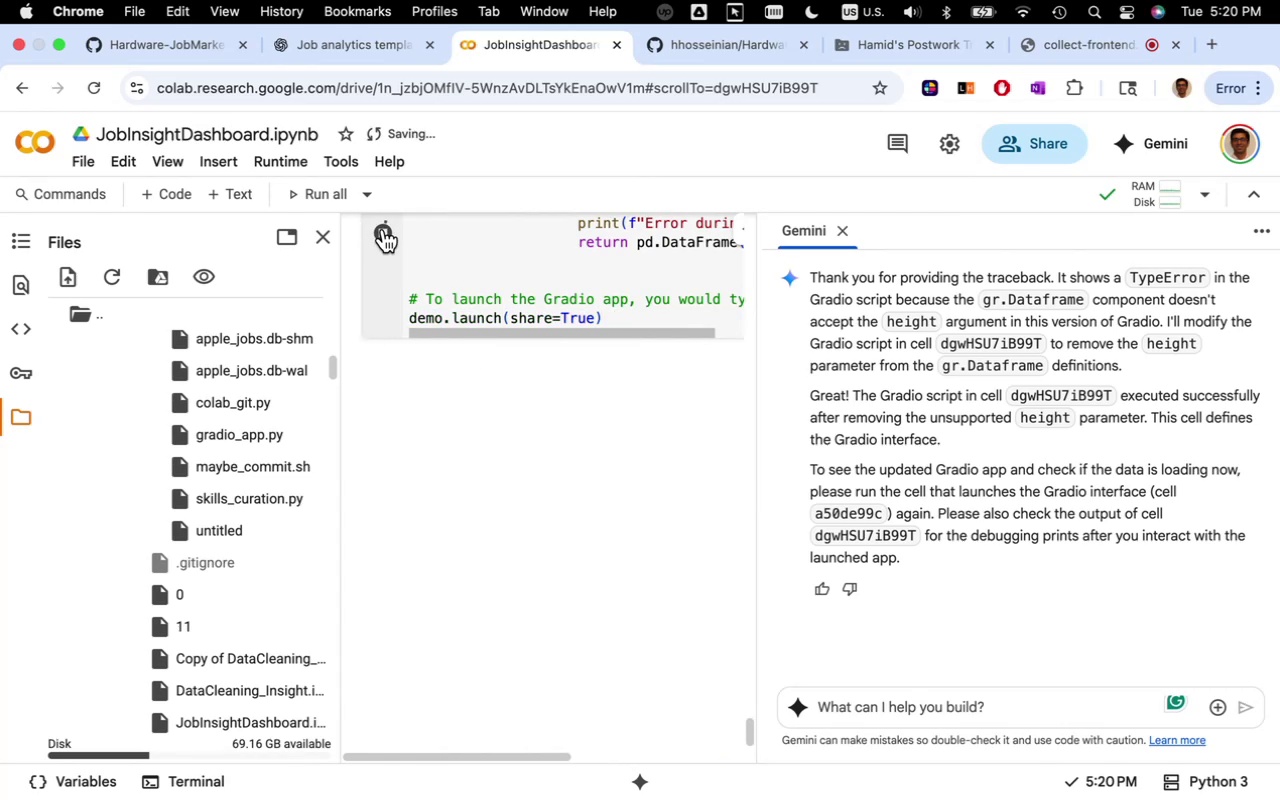 
mouse_move([501, 354])
 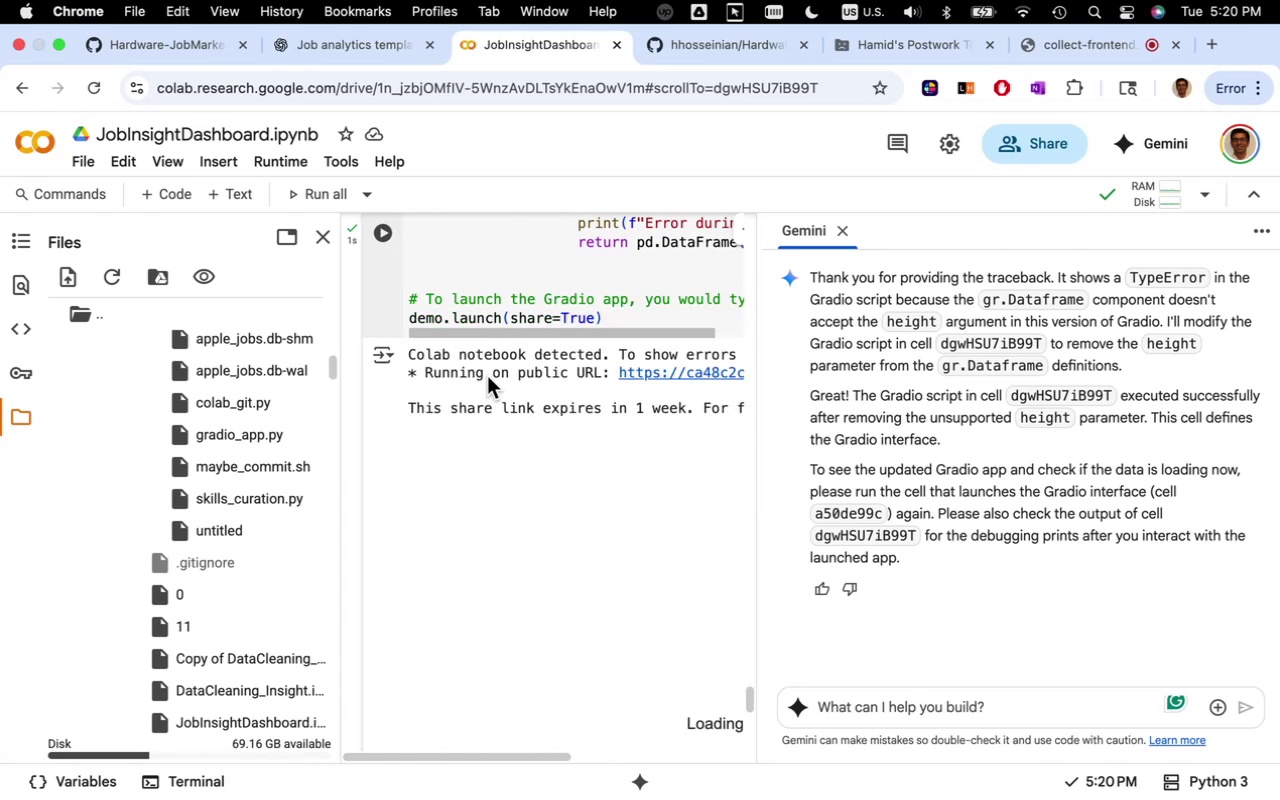 
mouse_move([634, 398])
 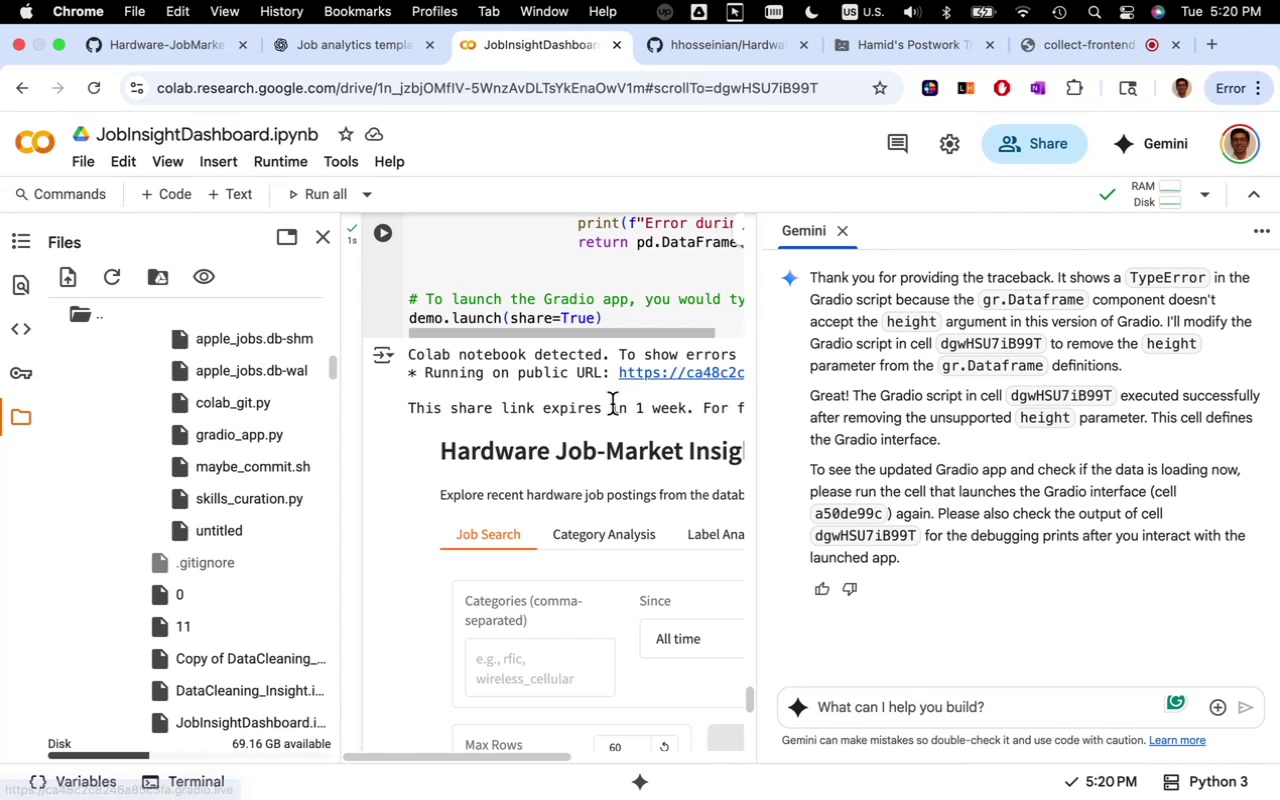 
scroll: coordinate [612, 404], scroll_direction: down, amount: 9.0
 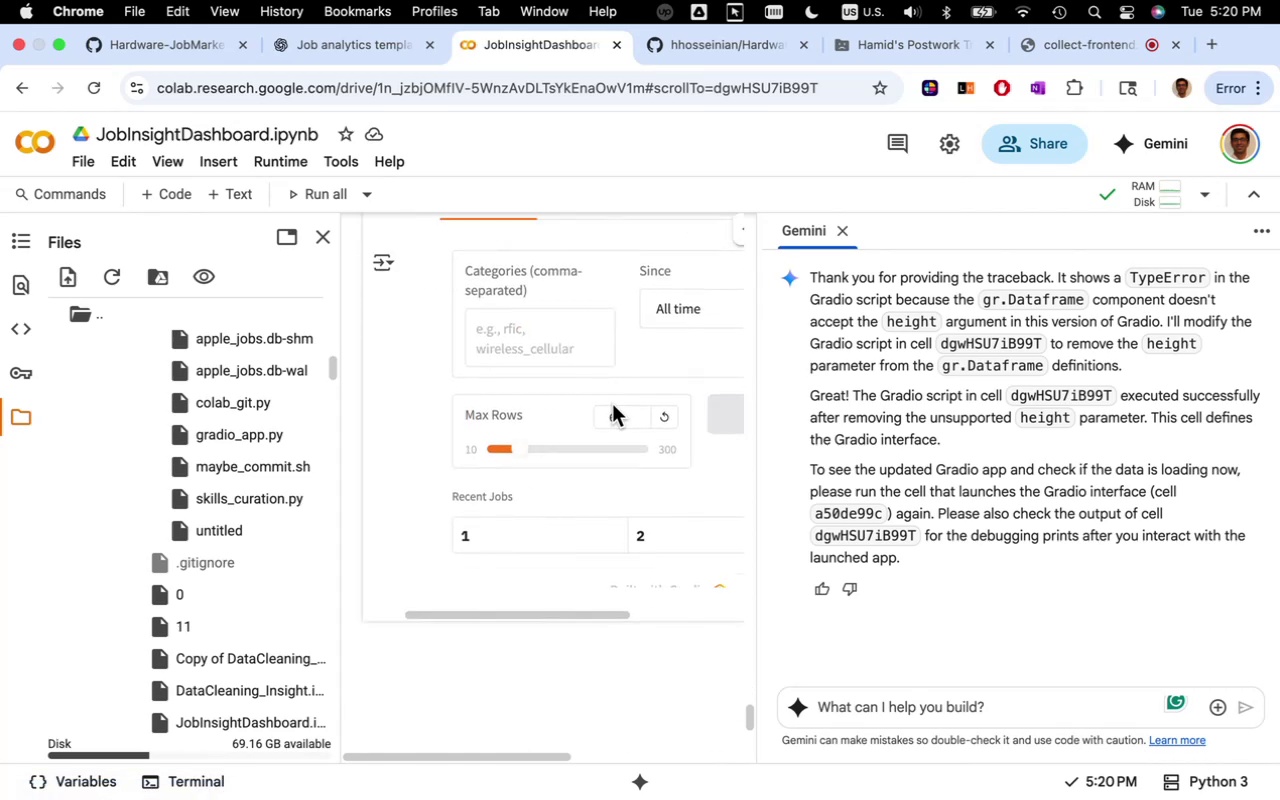 
scroll: coordinate [612, 405], scroll_direction: up, amount: 4.0
 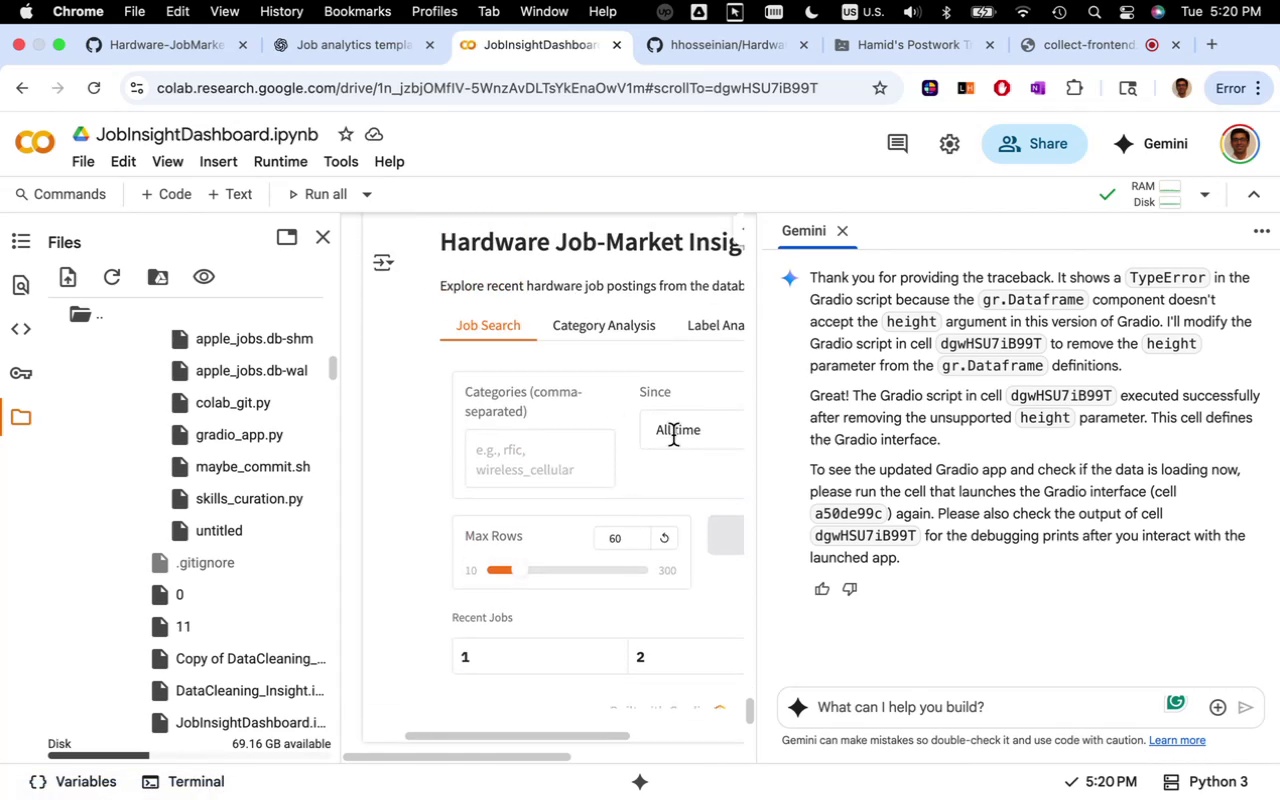 
left_click([673, 436])
 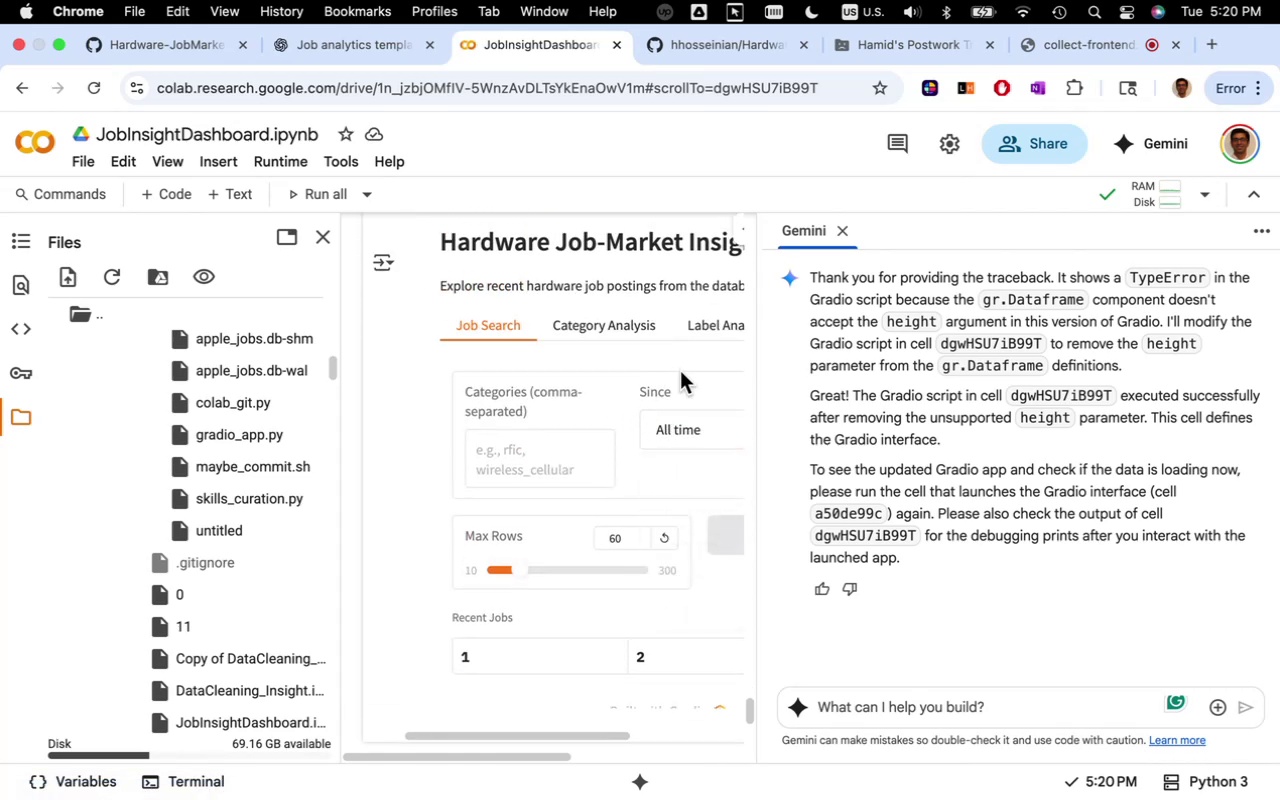 
left_click([705, 331])
 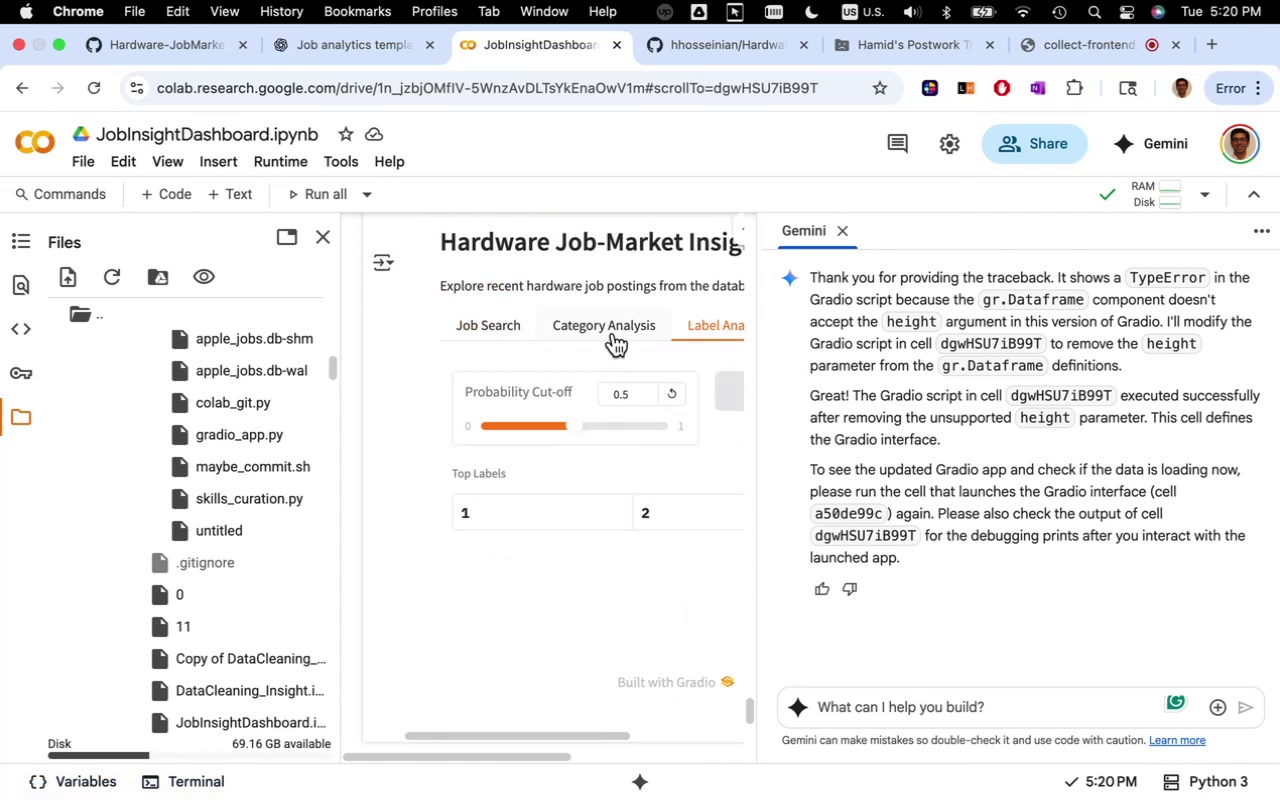 
left_click([613, 333])
 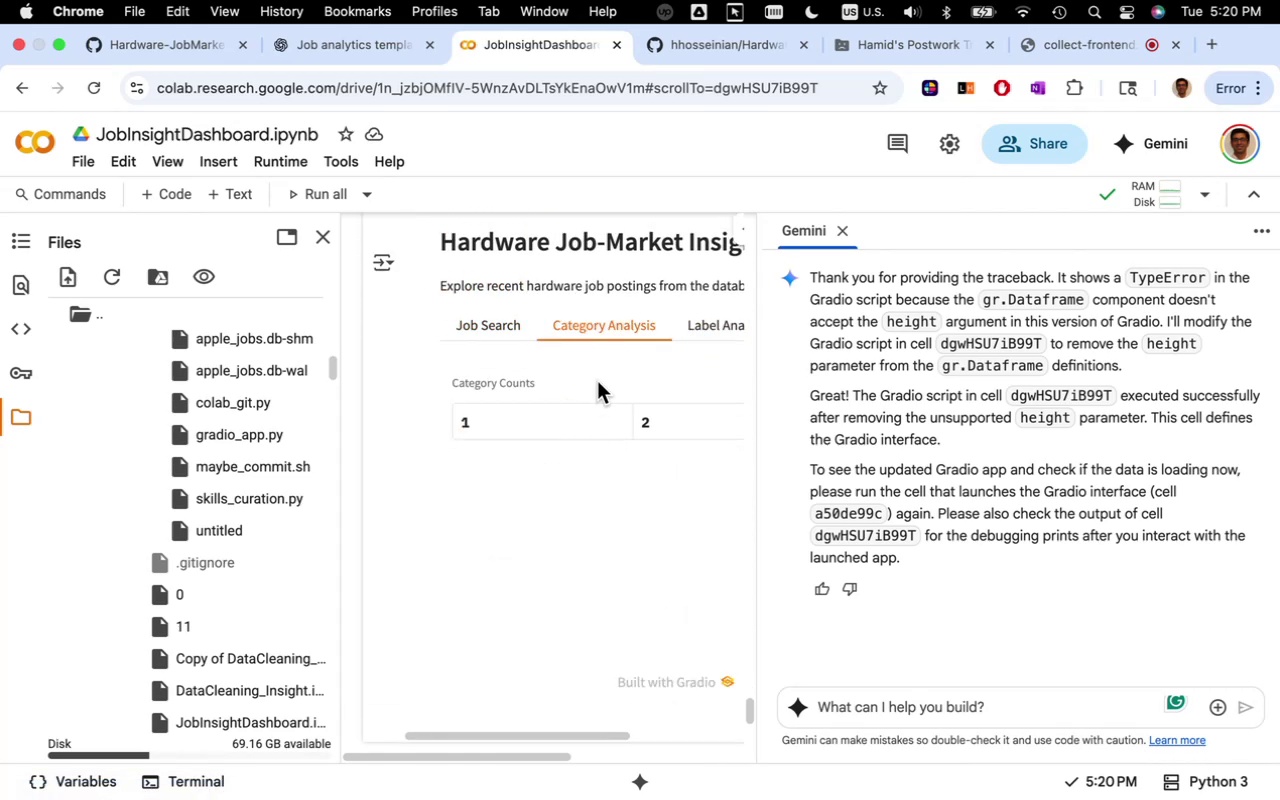 
scroll: coordinate [584, 435], scroll_direction: up, amount: 5.0
 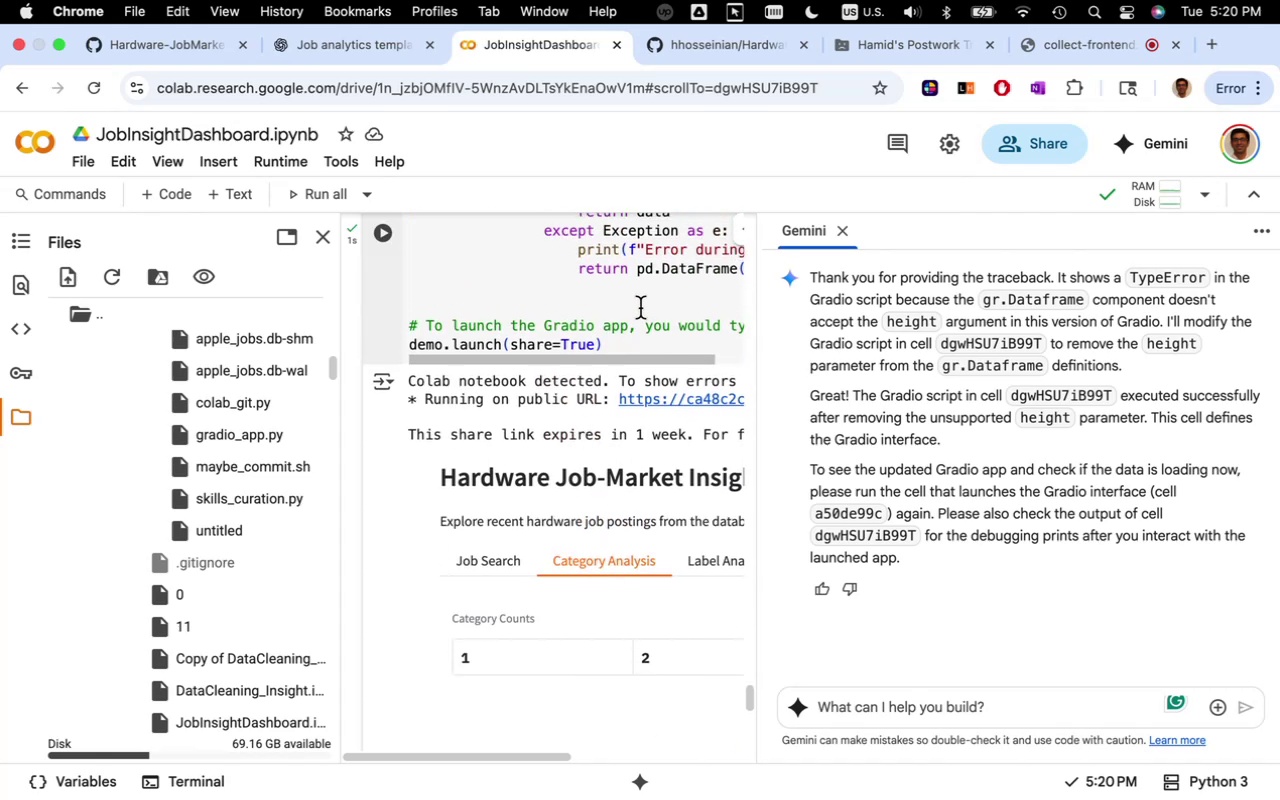 
left_click([640, 308])
 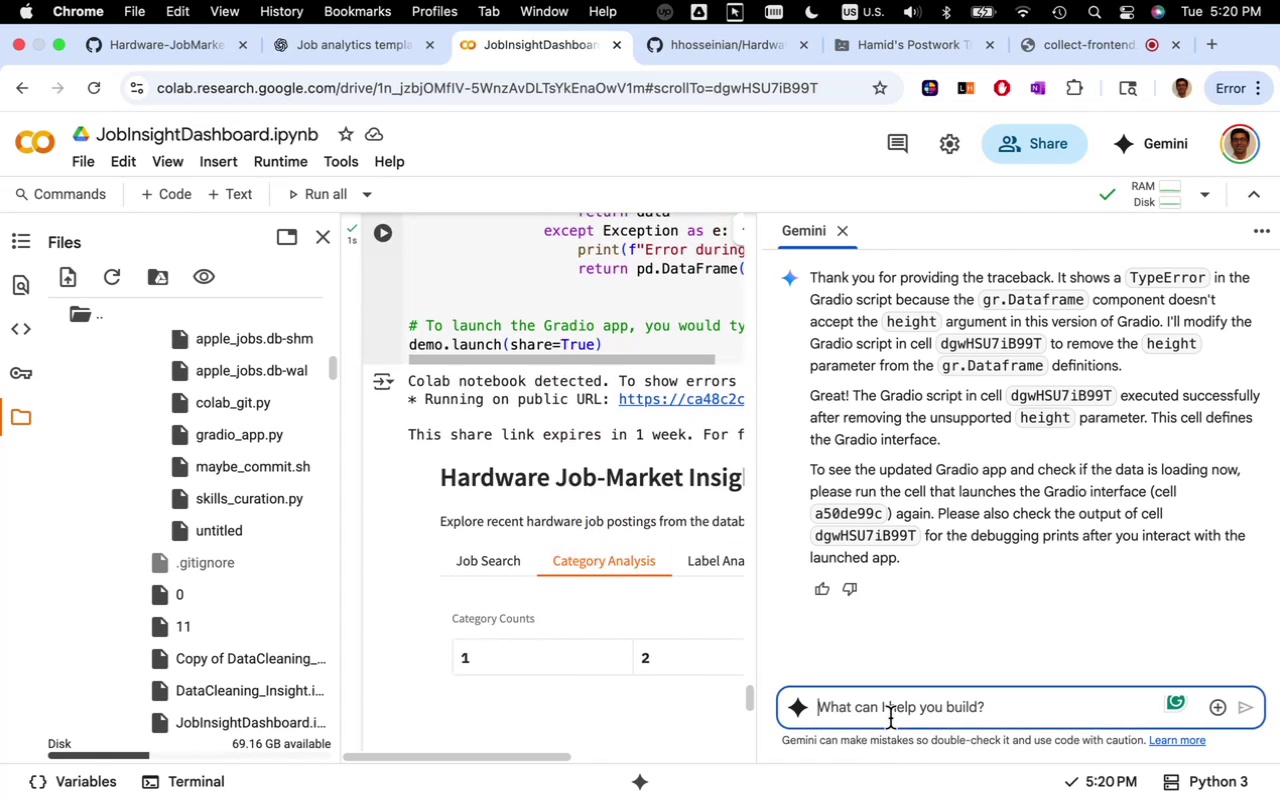 
type(the tables are empty)
 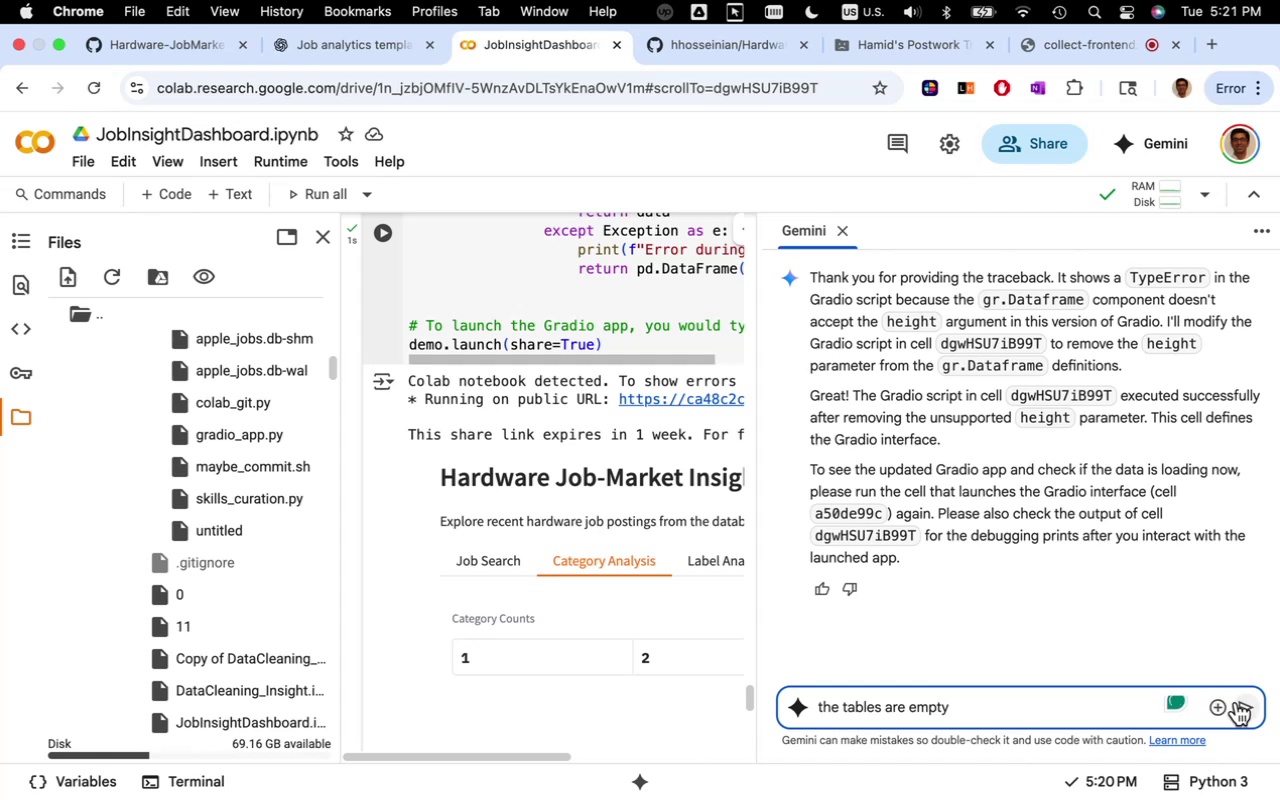 
left_click([1245, 706])
 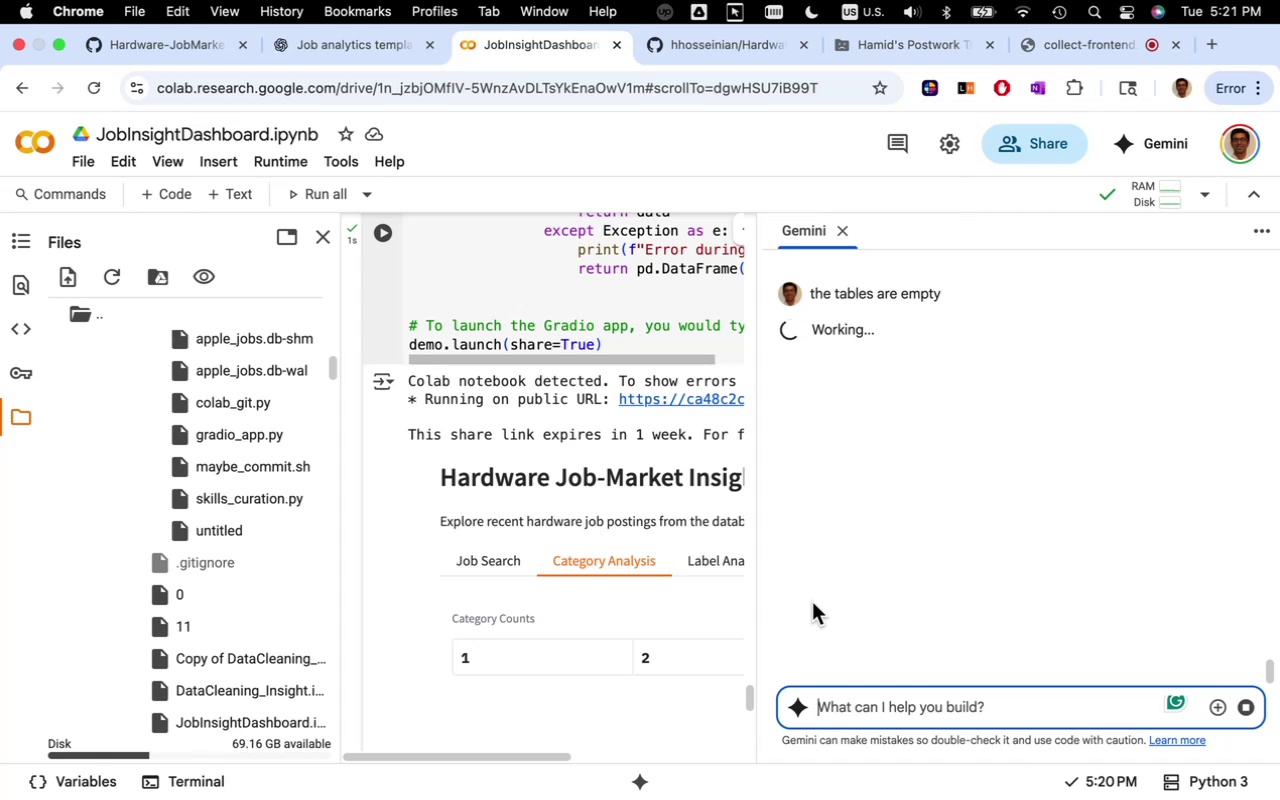 
wait(21.5)
 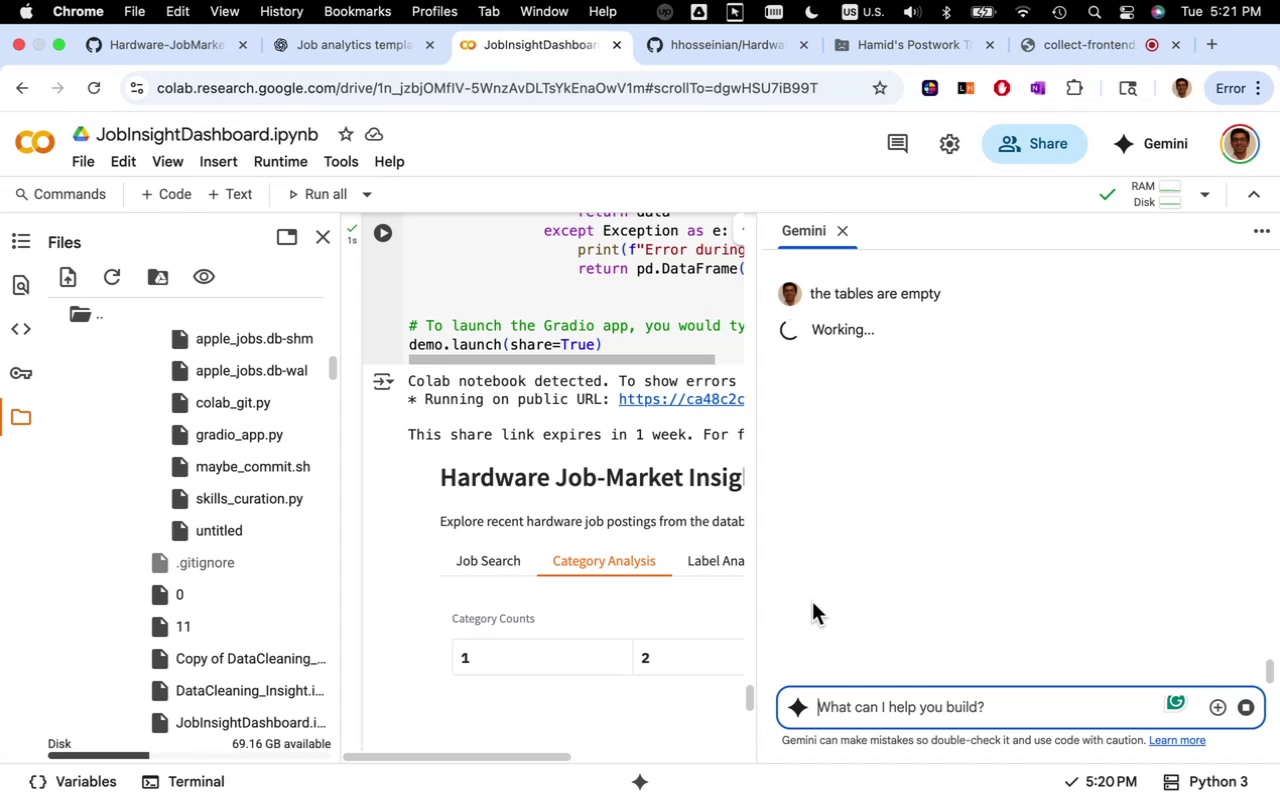 
scroll: coordinate [658, 539], scroll_direction: up, amount: 3.0
 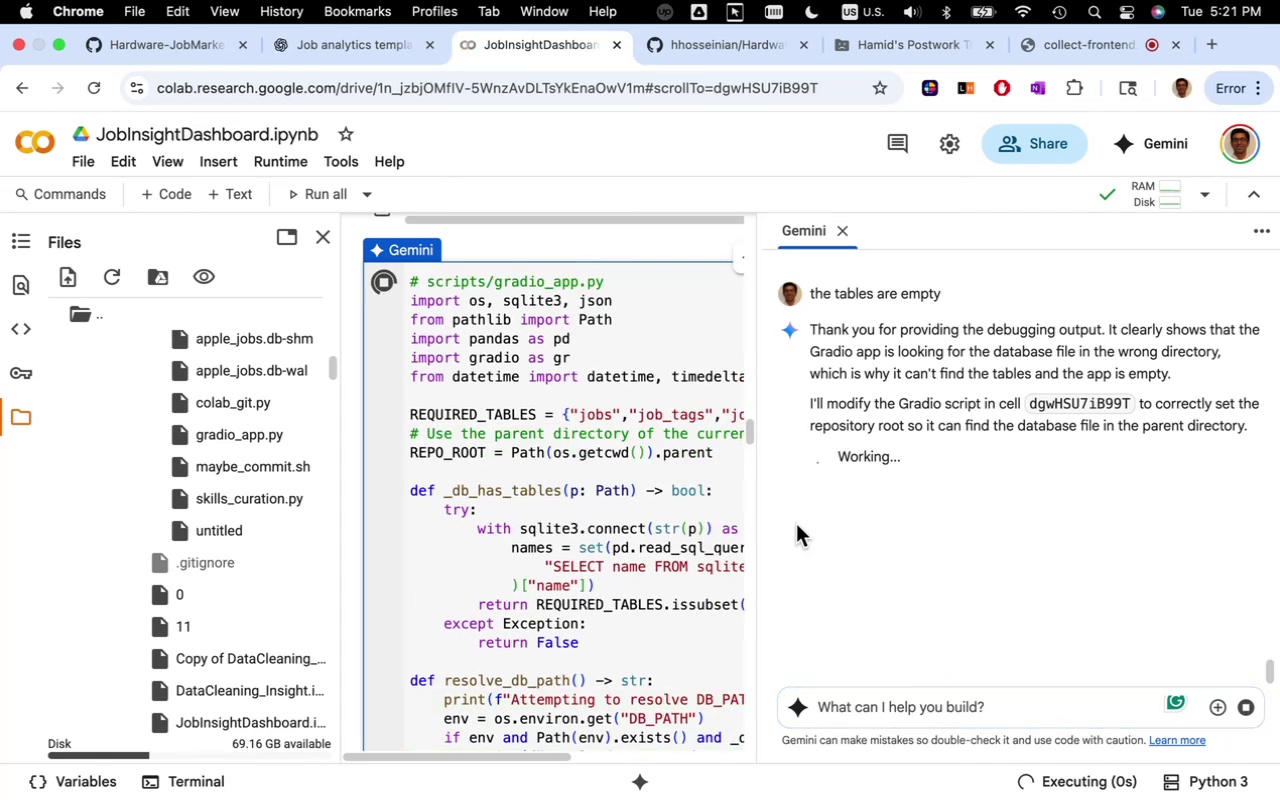 
wait(15.33)
 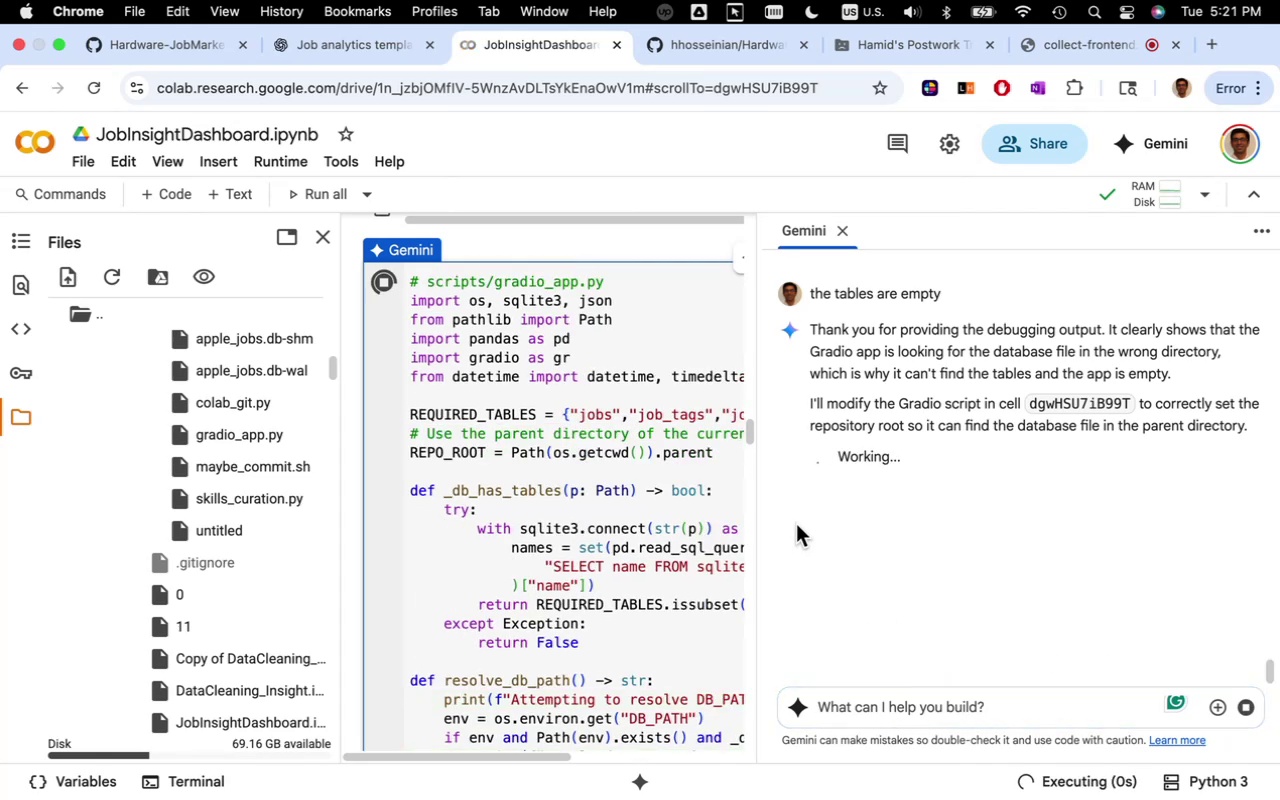 
left_click_drag(start_coordinate=[757, 510], to_coordinate=[904, 509])
 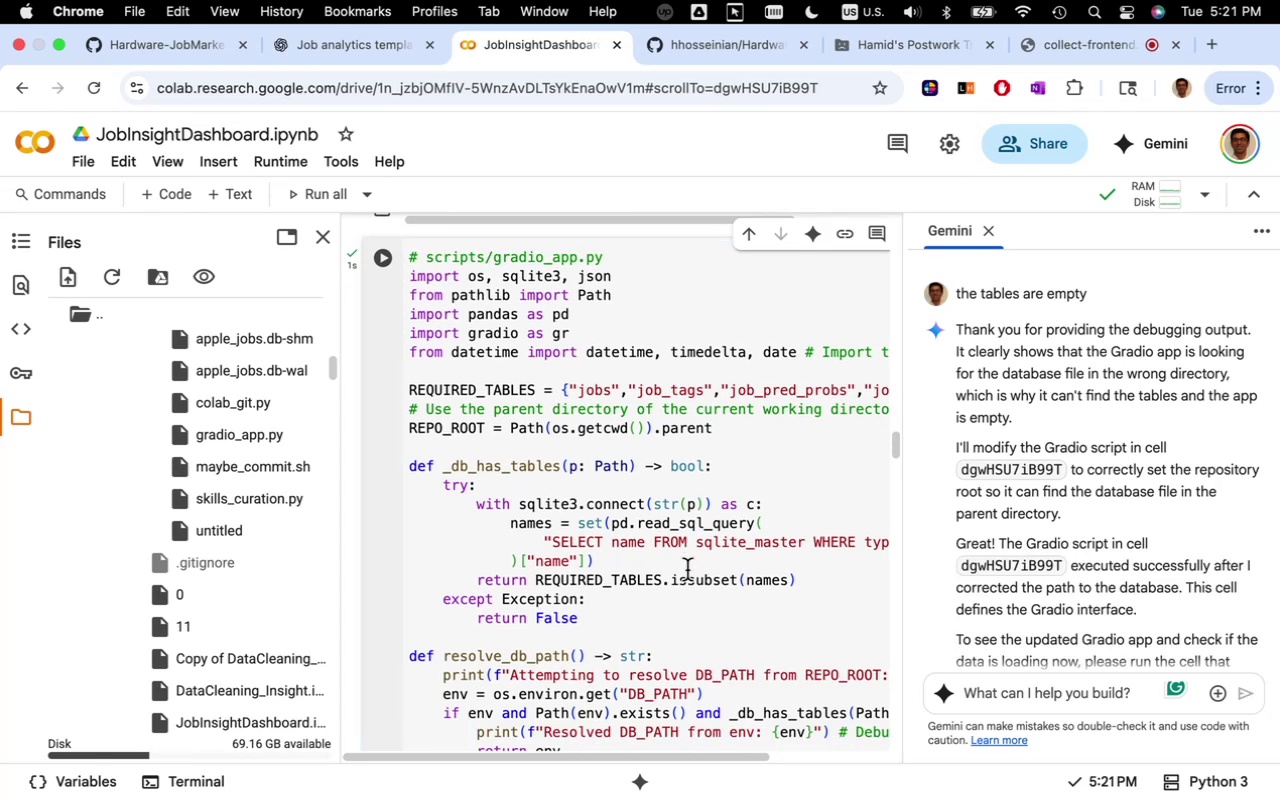 
scroll: coordinate [687, 570], scroll_direction: down, amount: 119.0
 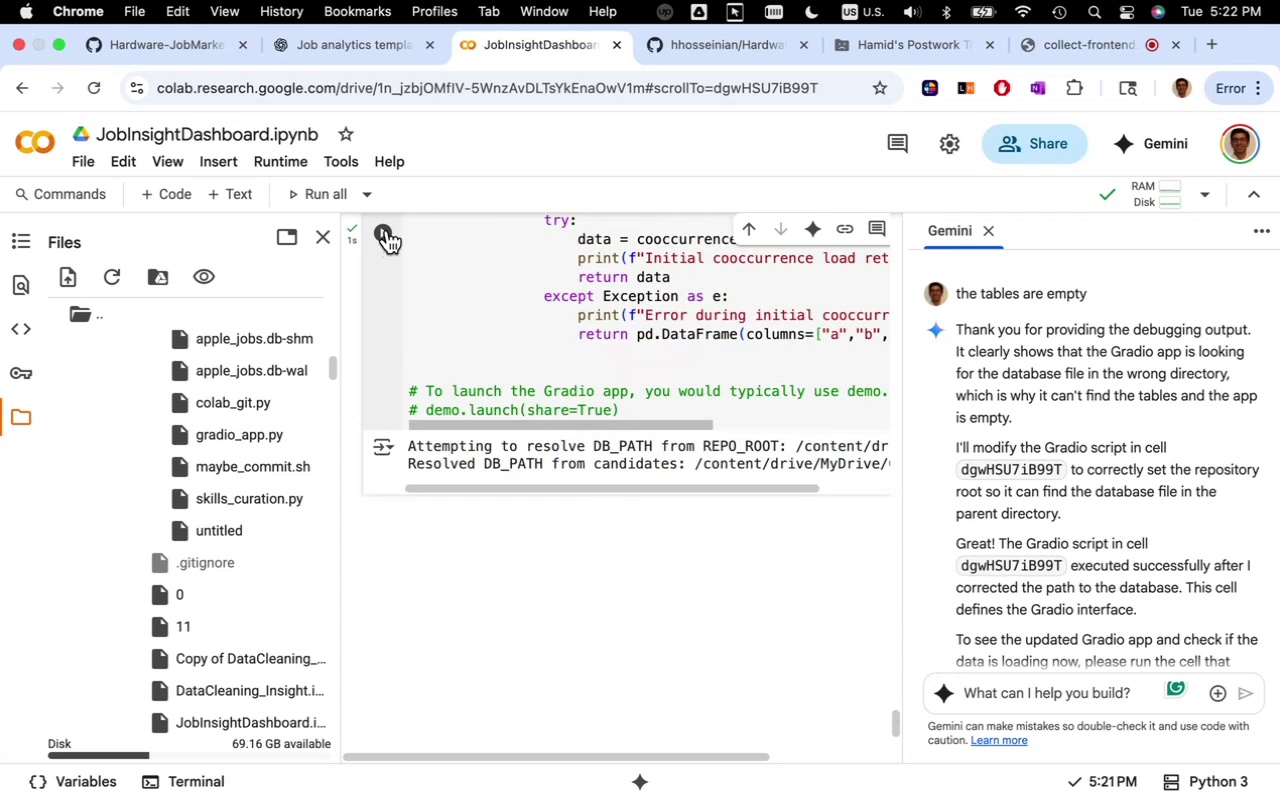 
mouse_move([458, 313])
 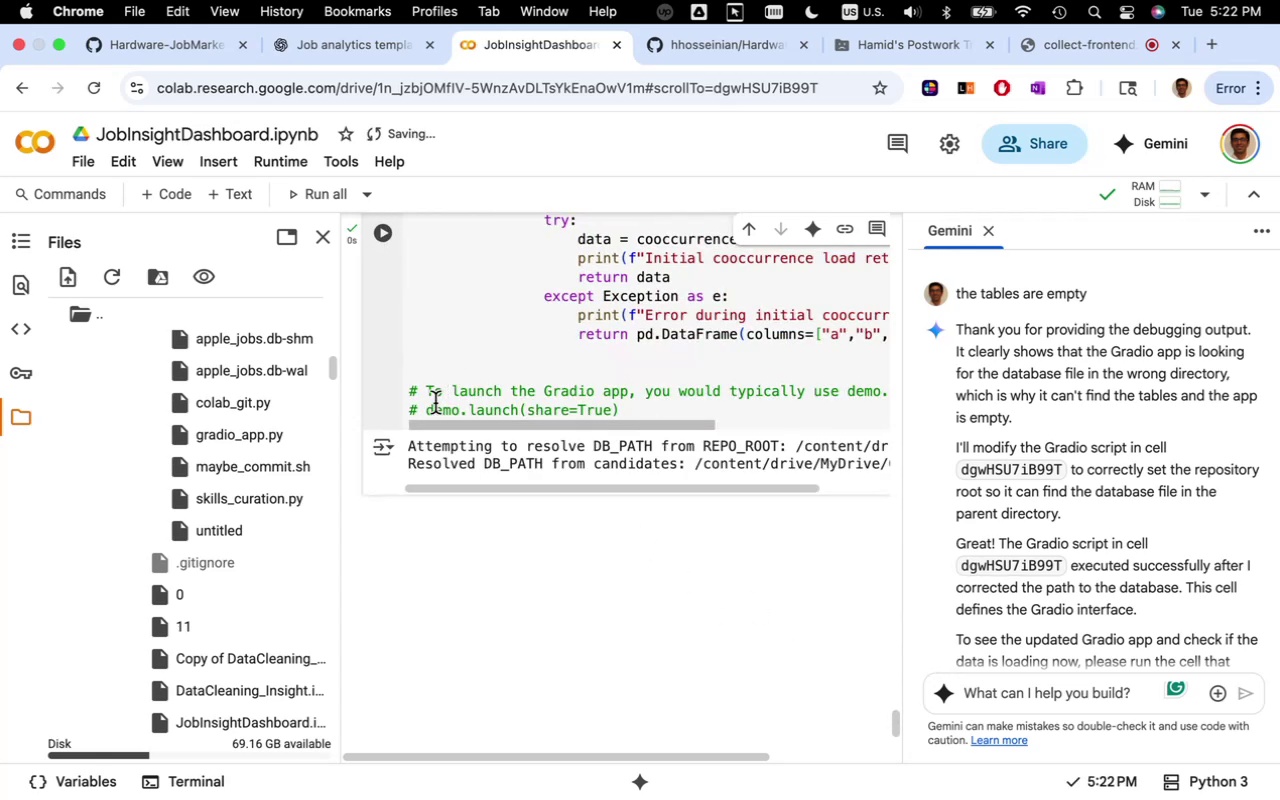 
left_click([427, 413])
 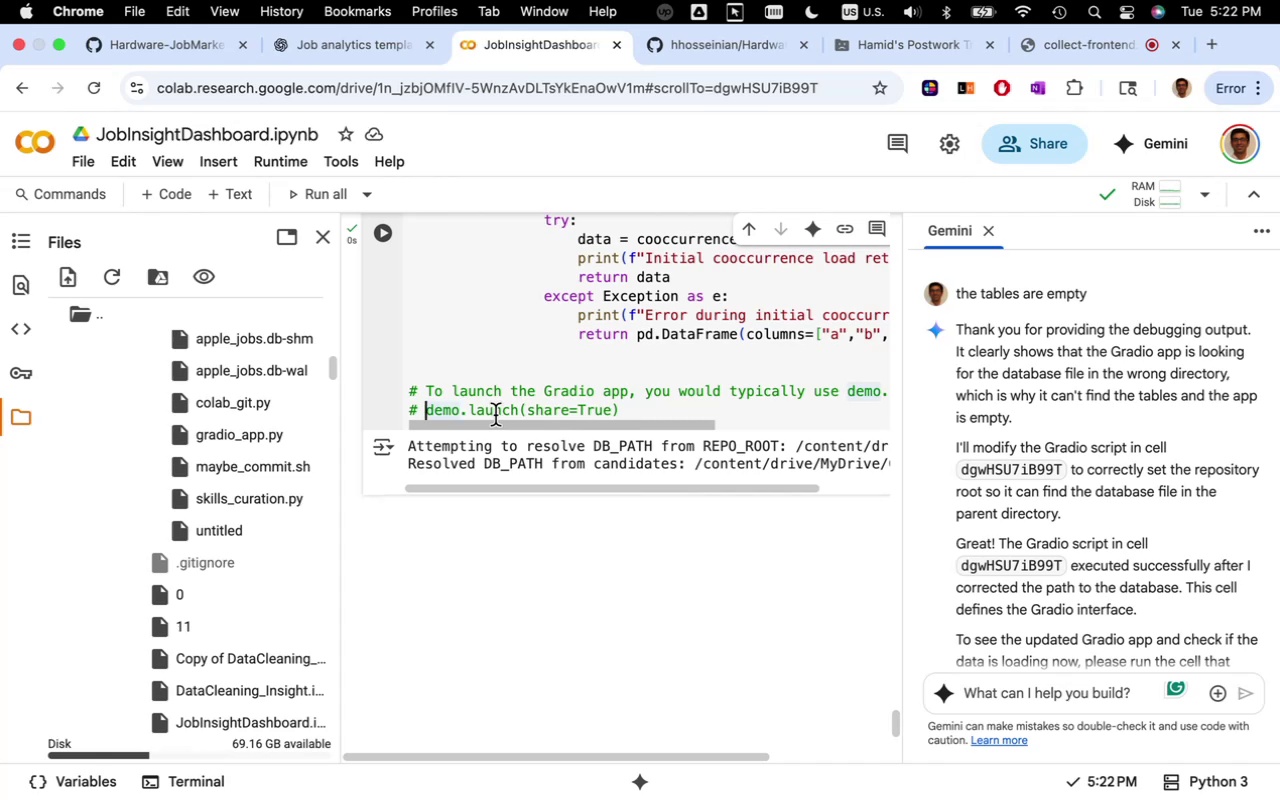 
key(Backspace)
 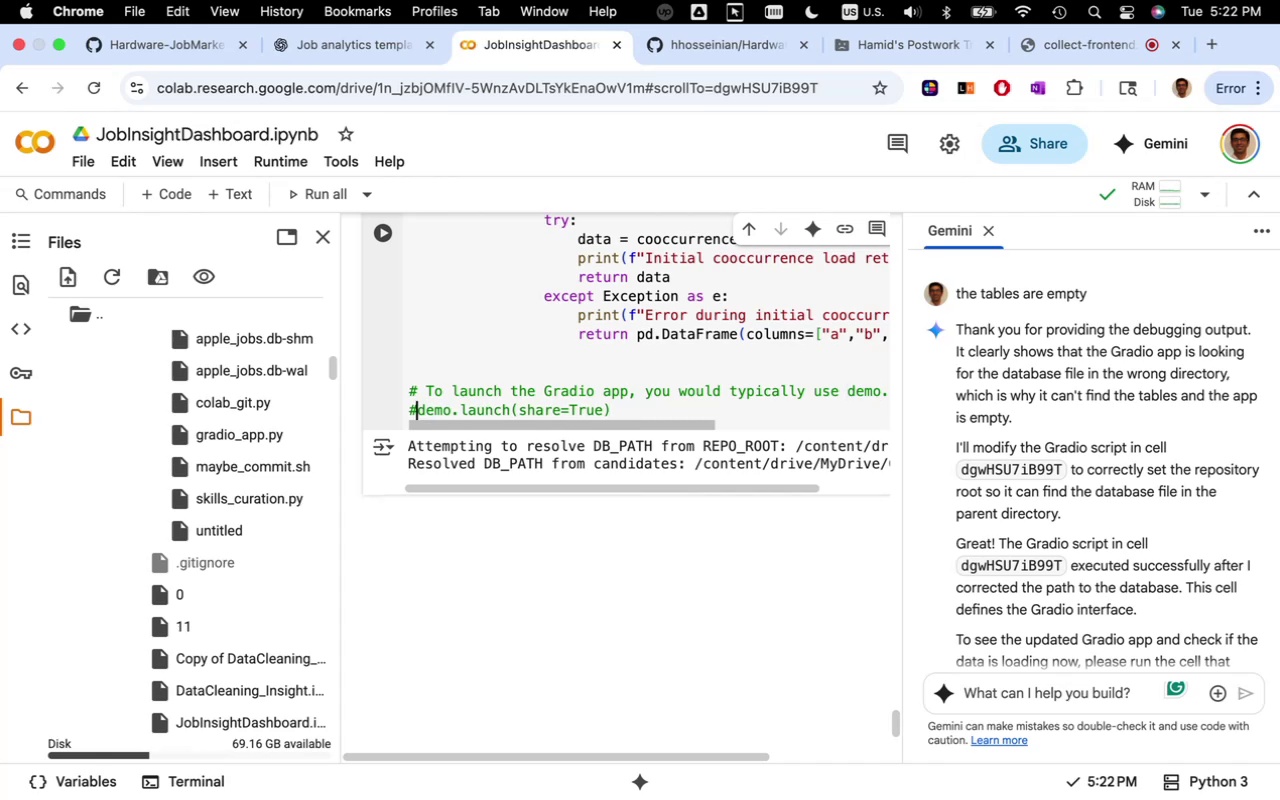 
key(Backspace)
 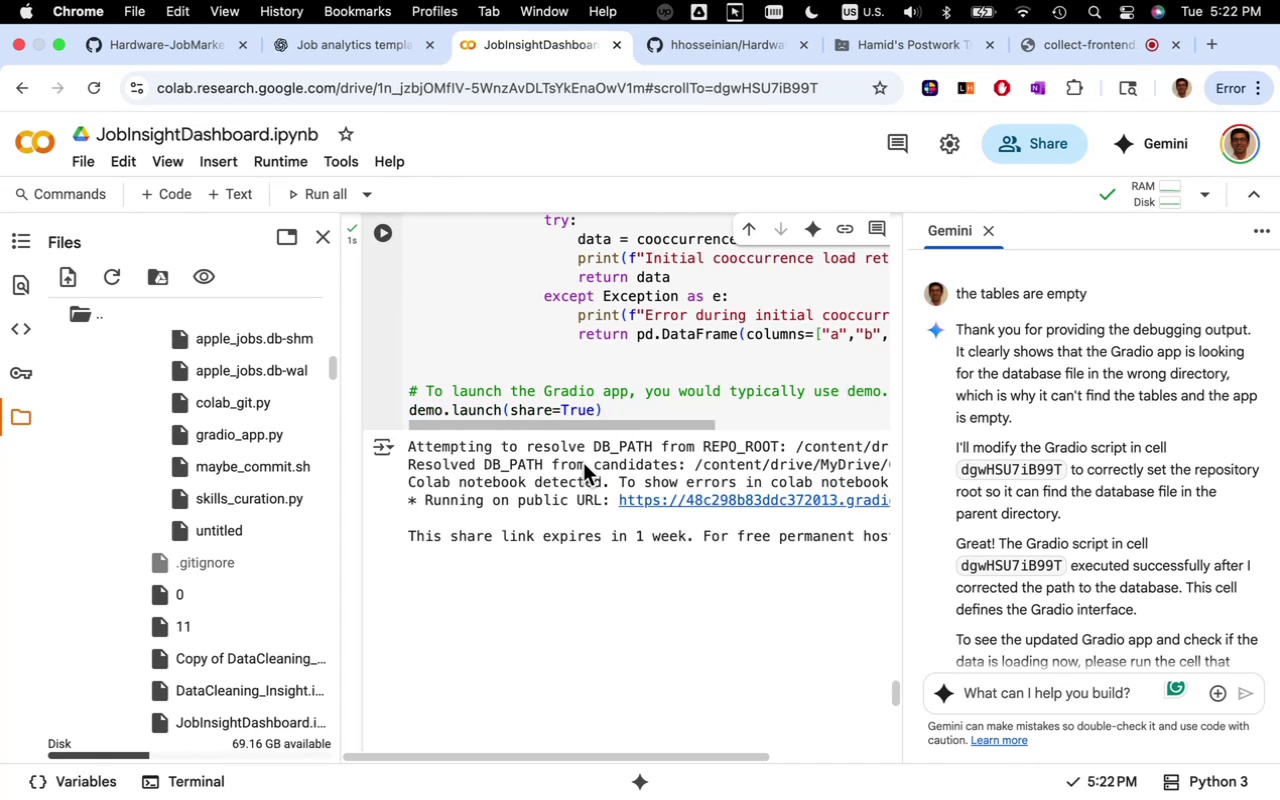 
wait(7.81)
 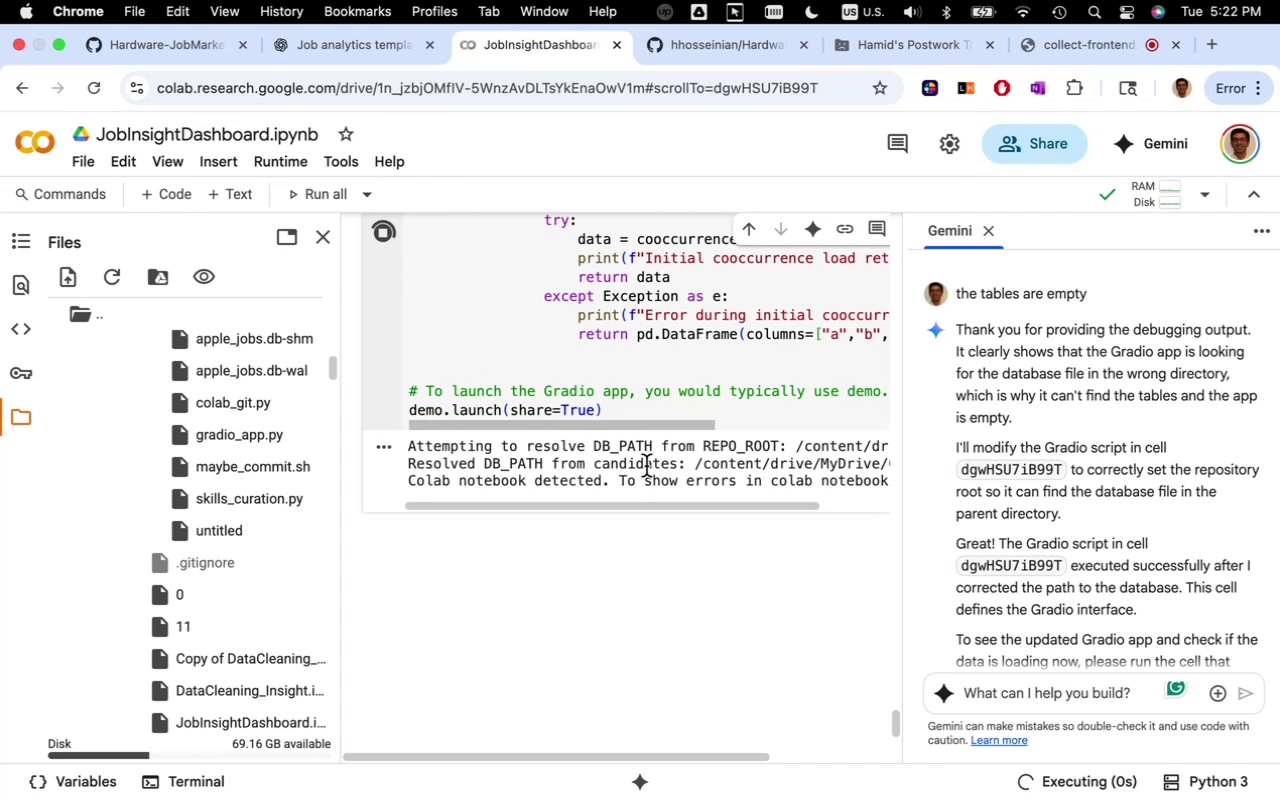 
scroll: coordinate [595, 470], scroll_direction: down, amount: 18.0
 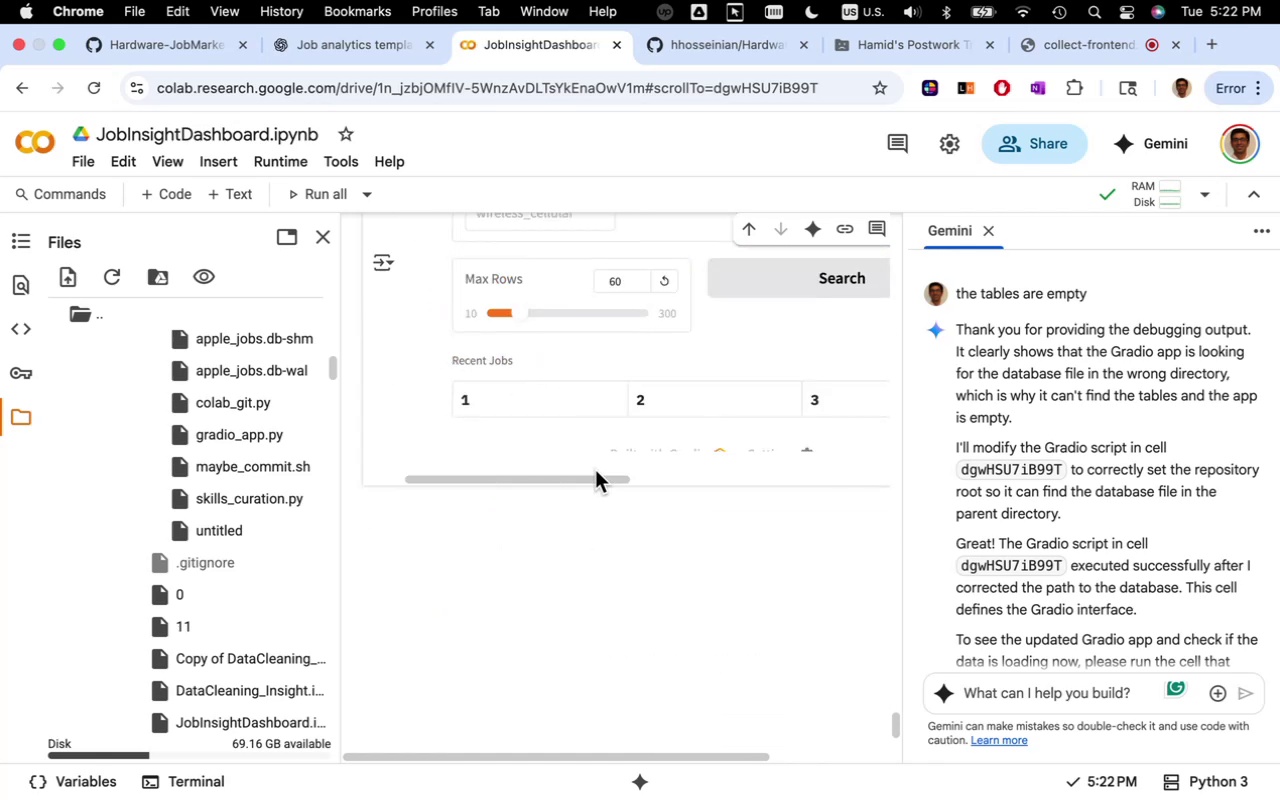 
scroll: coordinate [595, 470], scroll_direction: up, amount: 7.0
 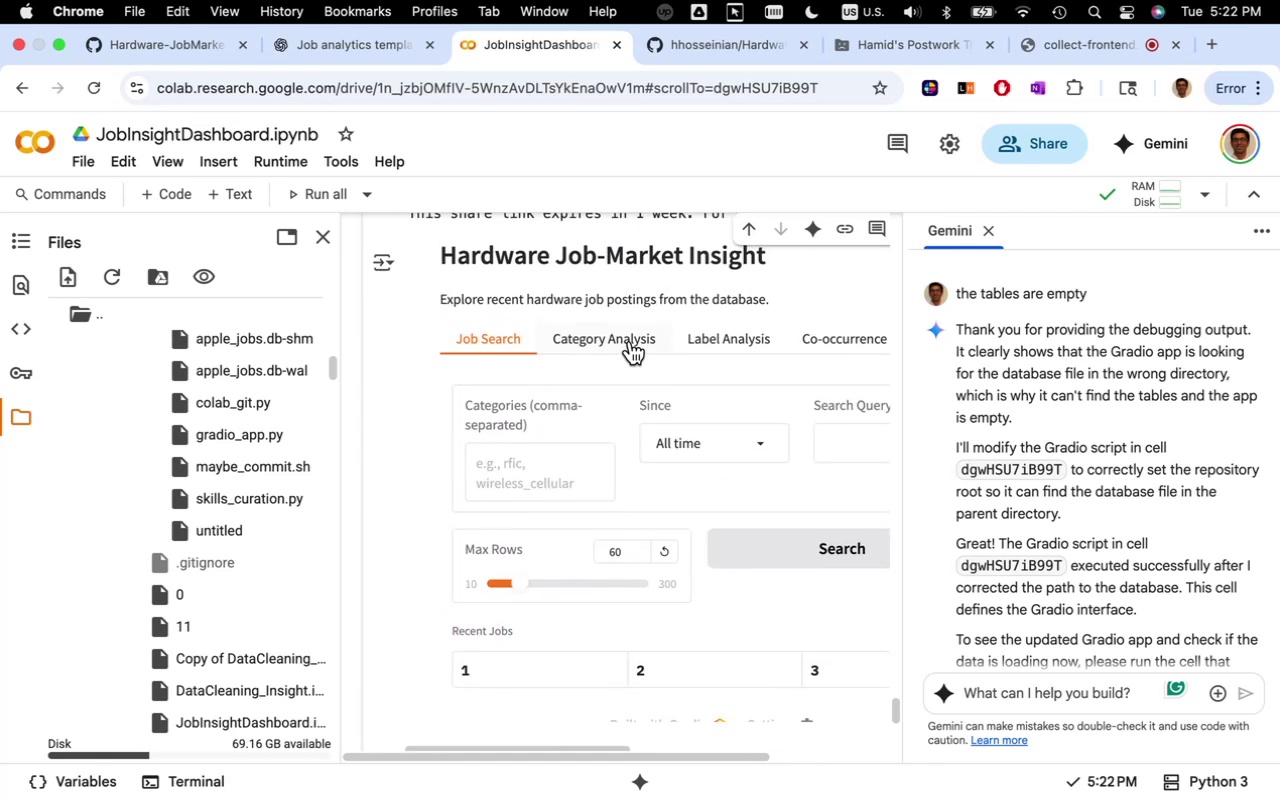 
left_click([630, 341])
 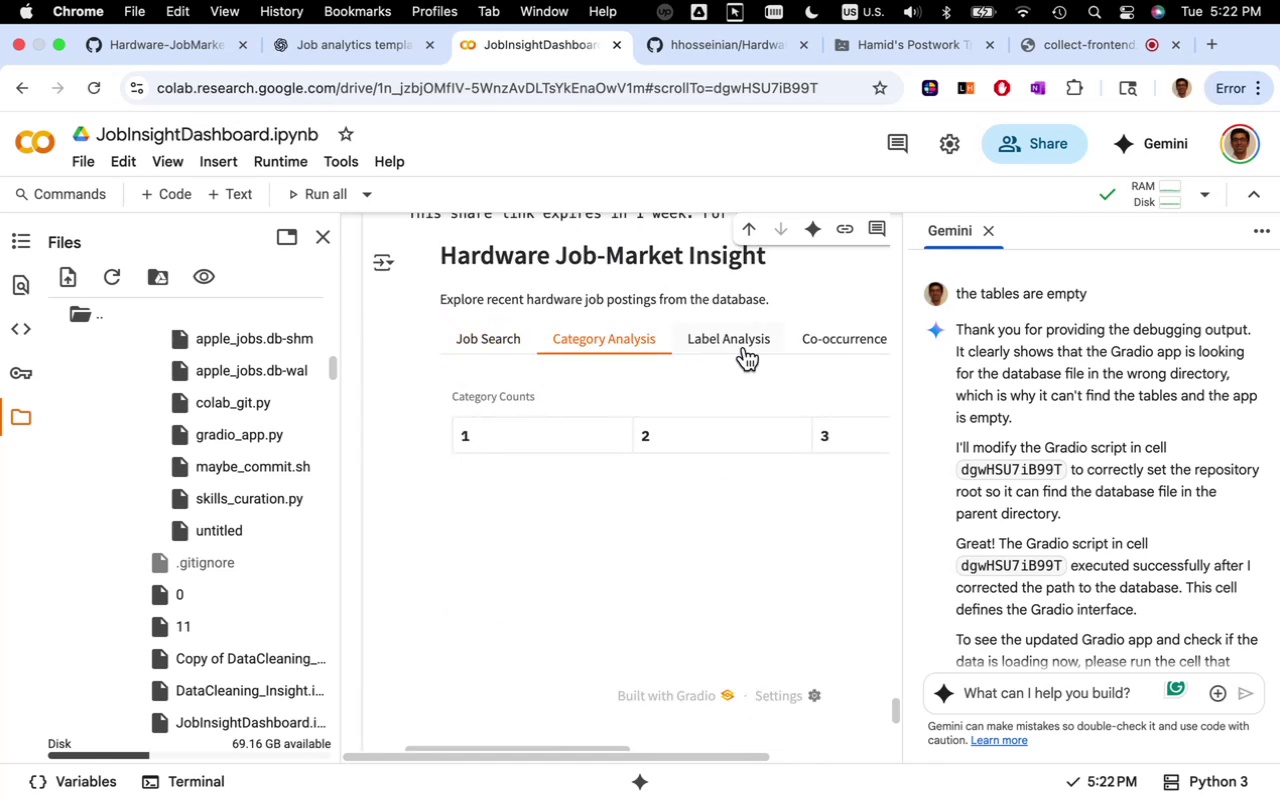 
left_click([744, 347])
 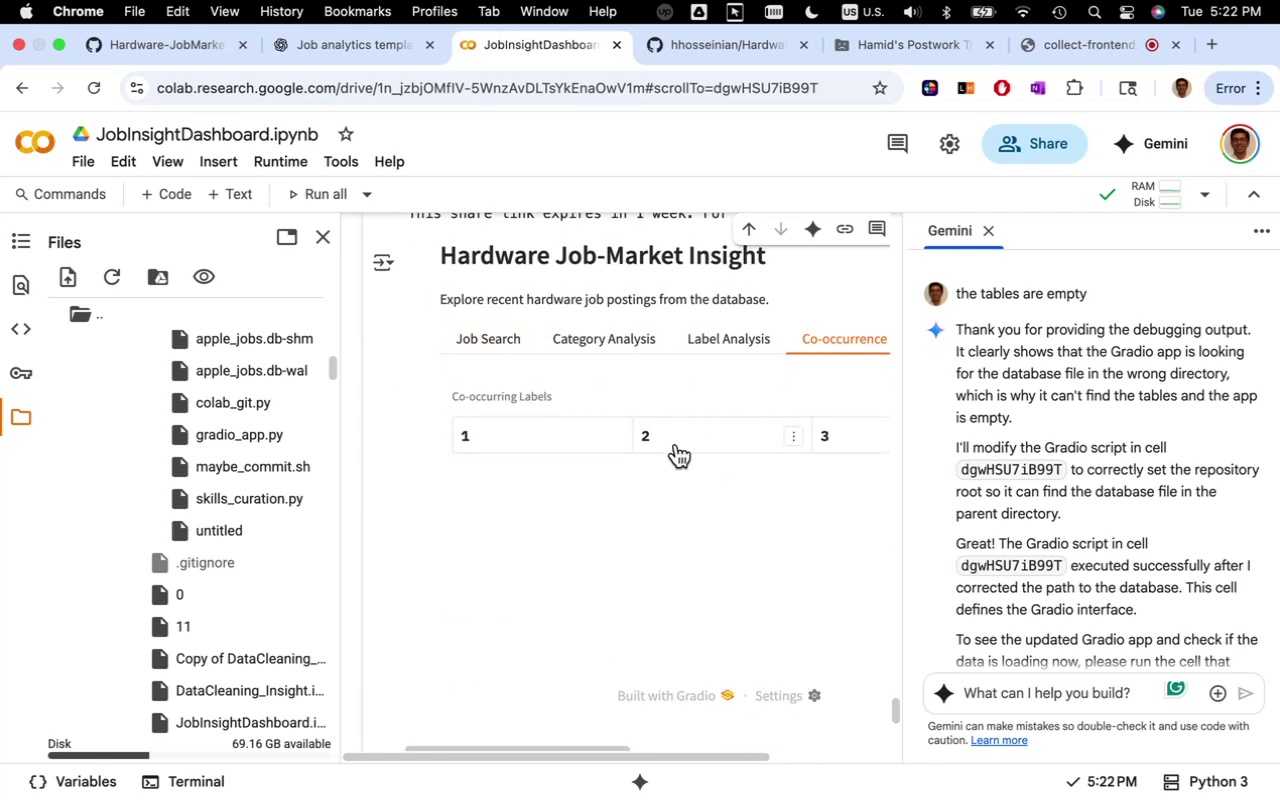 
left_click([676, 444])
 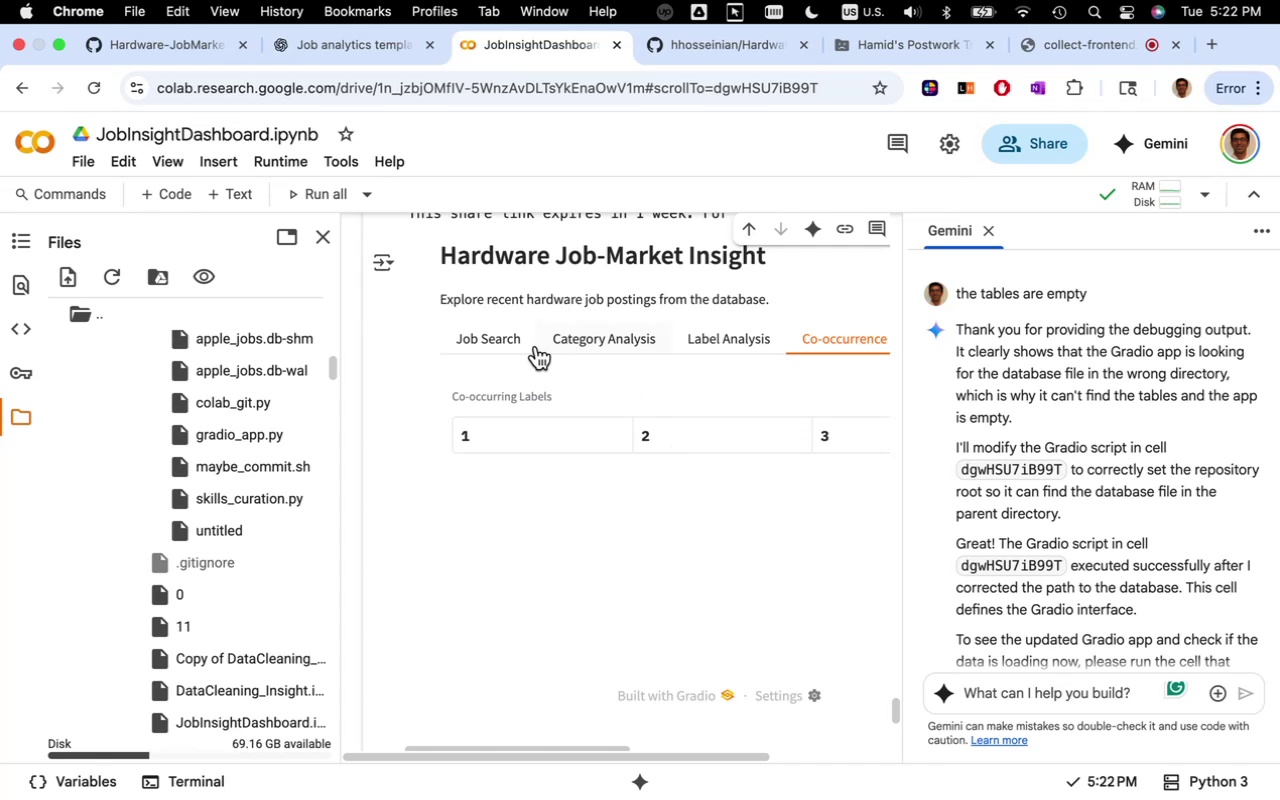 
left_click([517, 342])
 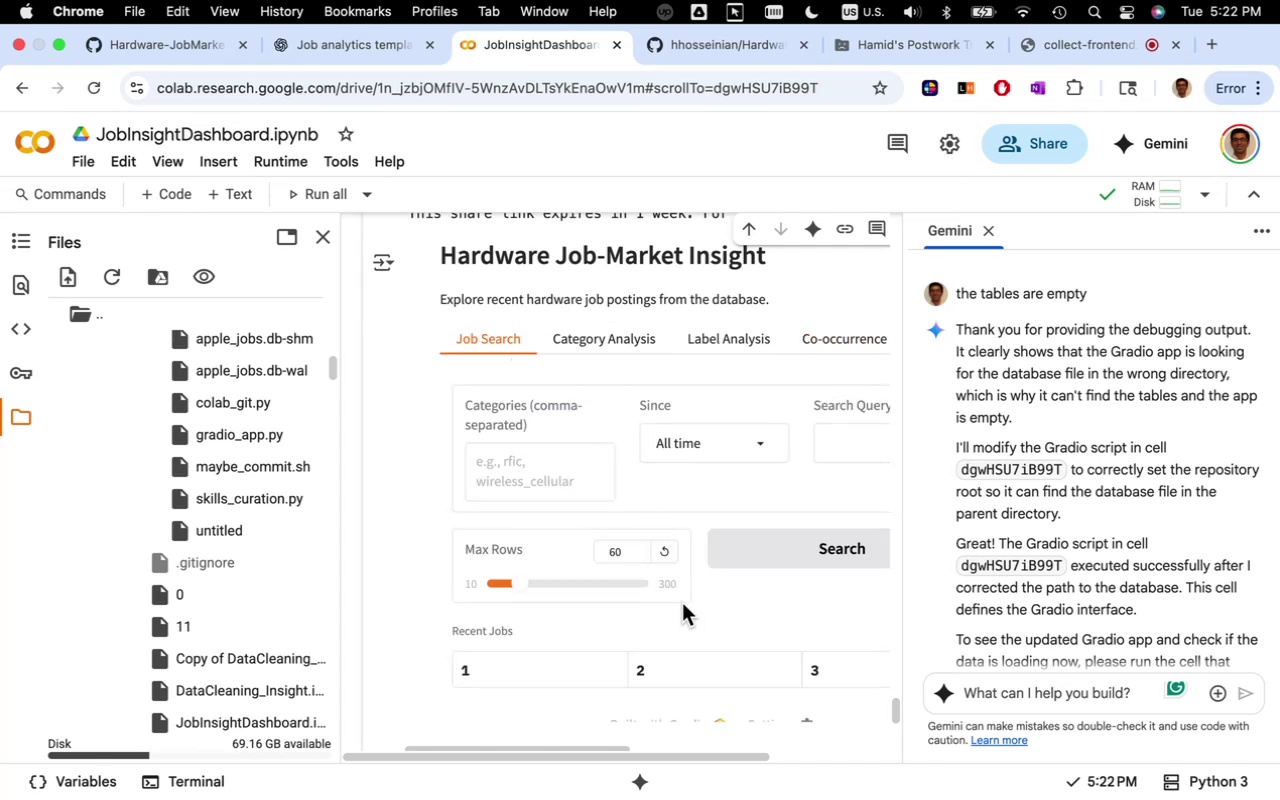 
scroll: coordinate [680, 598], scroll_direction: down, amount: 5.0
 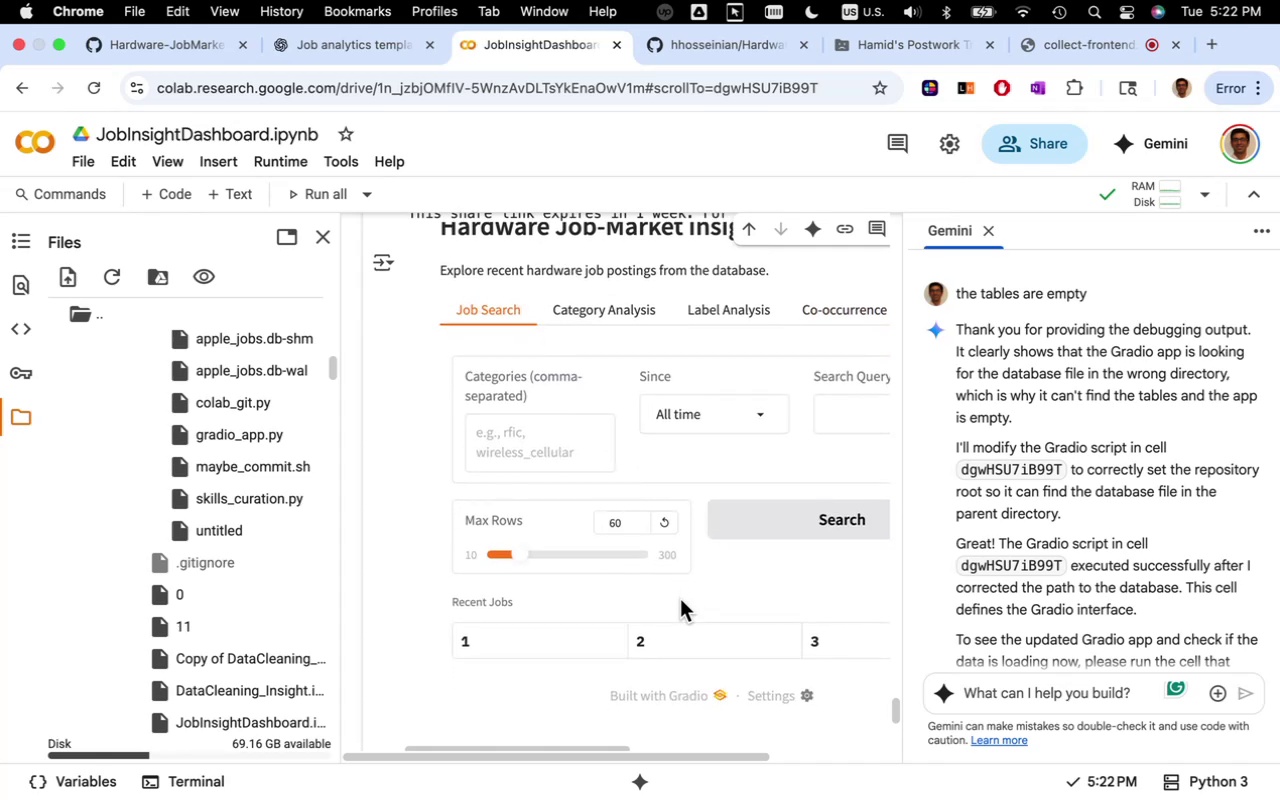 
scroll: coordinate [680, 599], scroll_direction: up, amount: 4.0
 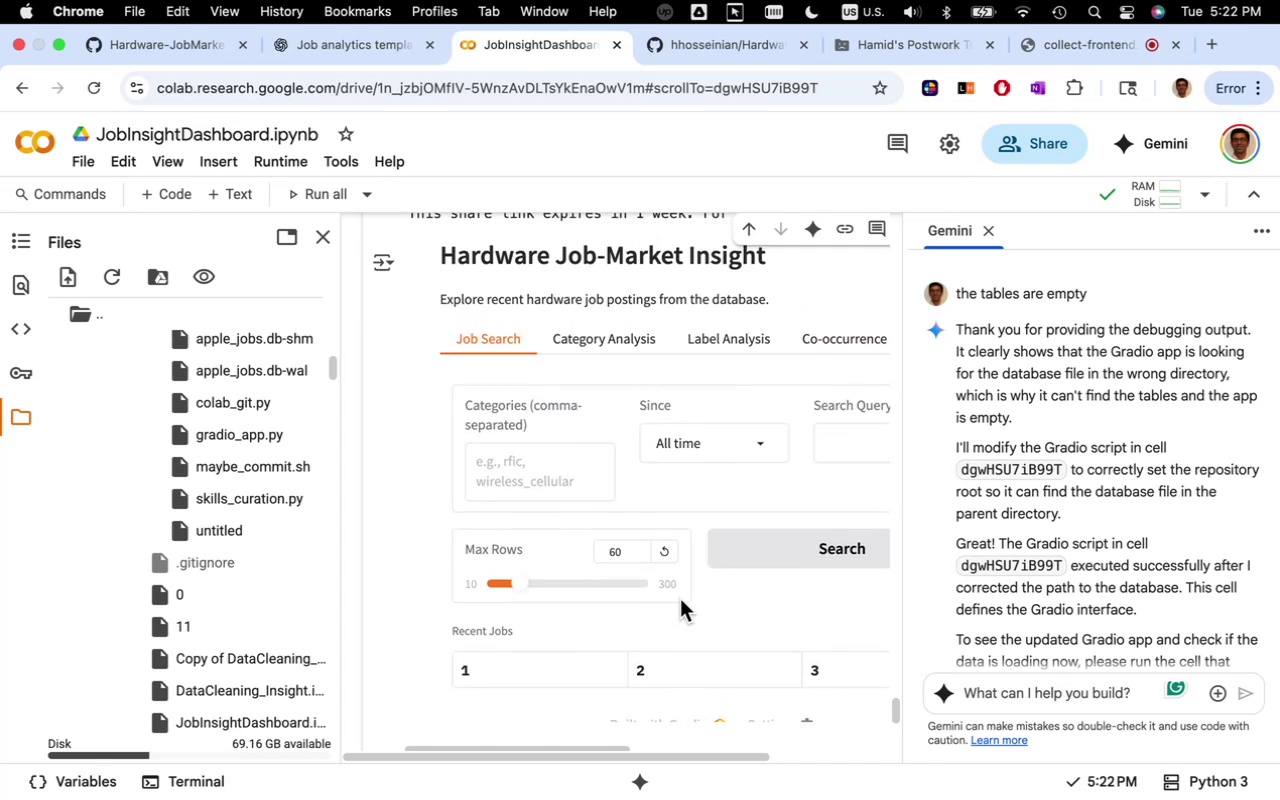 
scroll: coordinate [680, 599], scroll_direction: down, amount: 13.0
 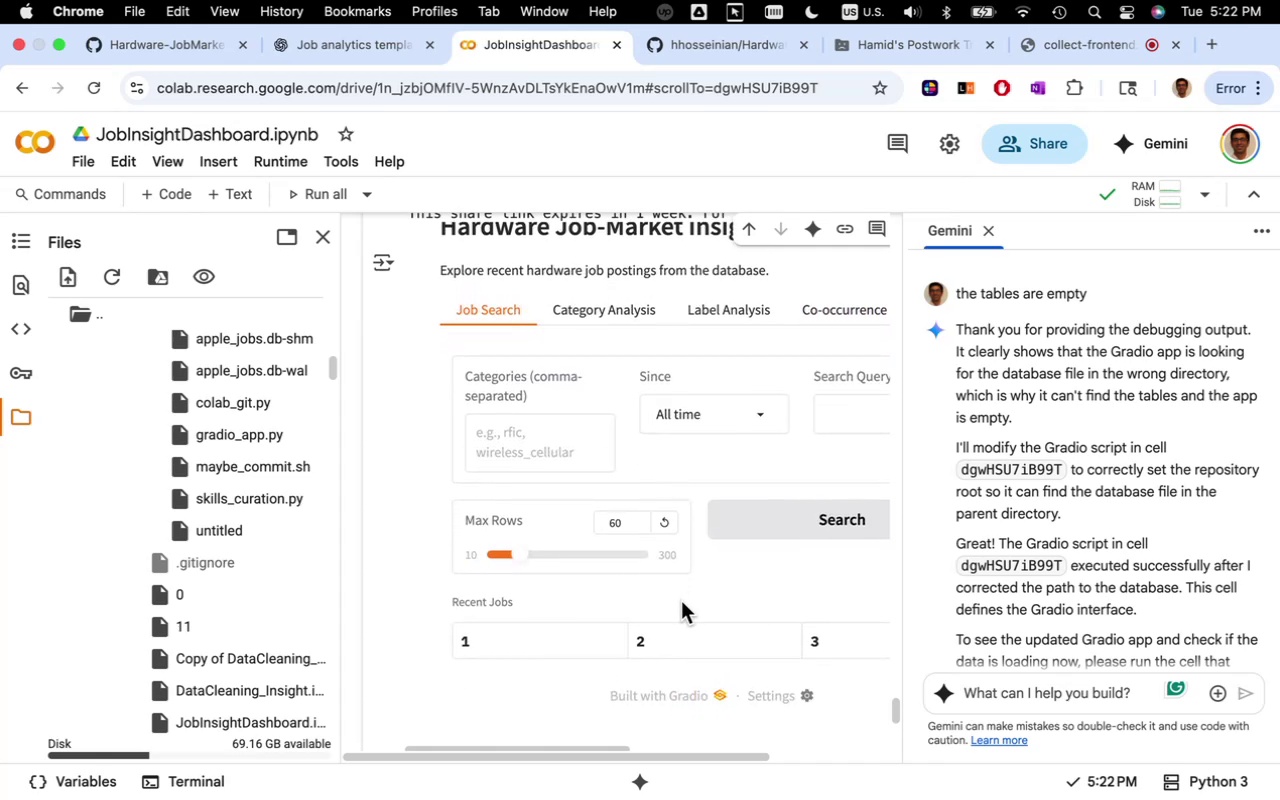 
scroll: coordinate [681, 601], scroll_direction: up, amount: 1.0
 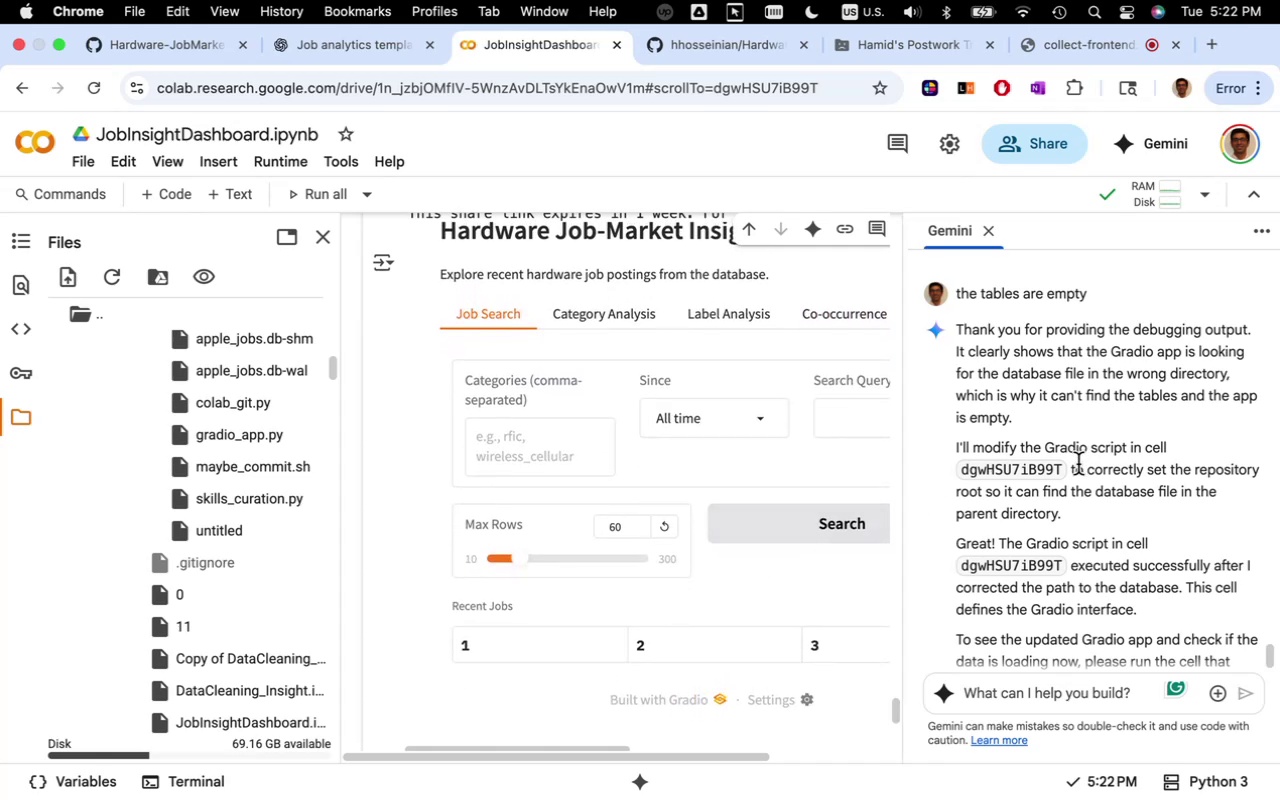 
scroll: coordinate [1070, 470], scroll_direction: down, amount: 7.0
 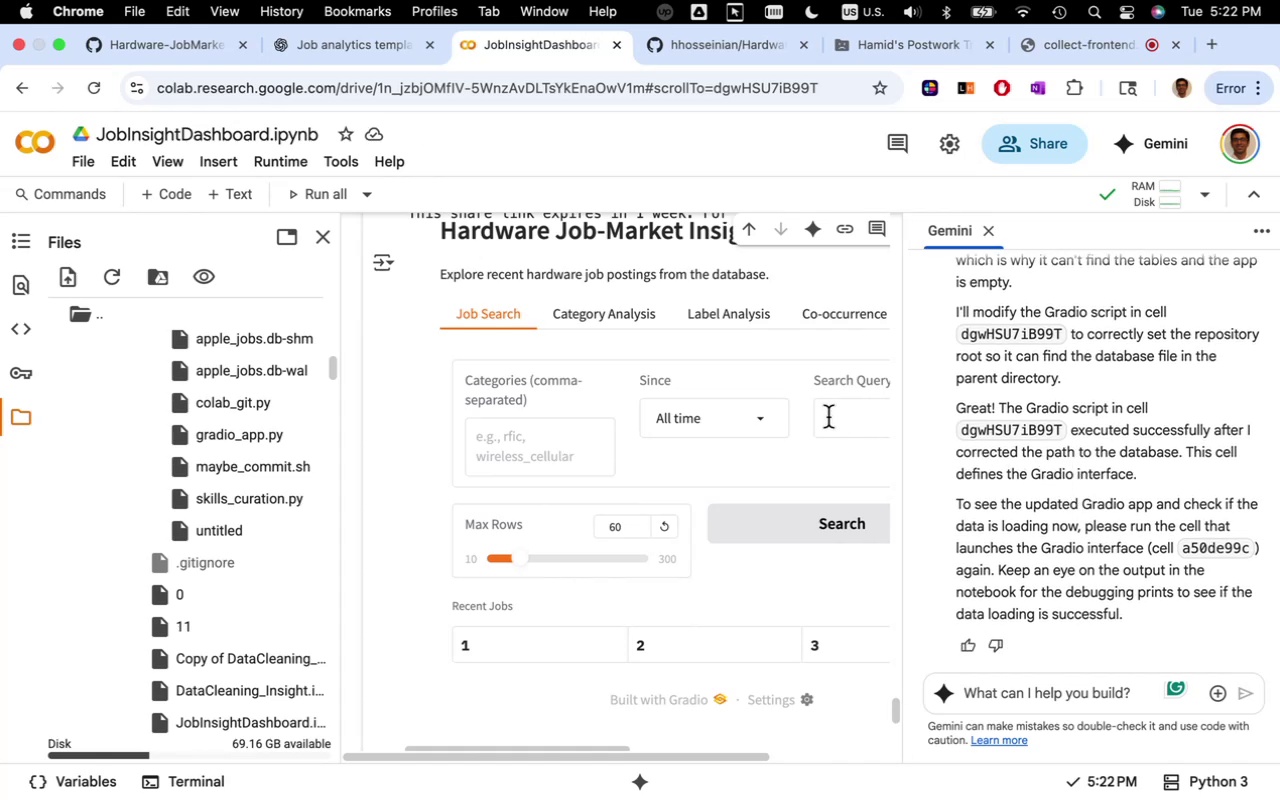 
wait(8.37)
 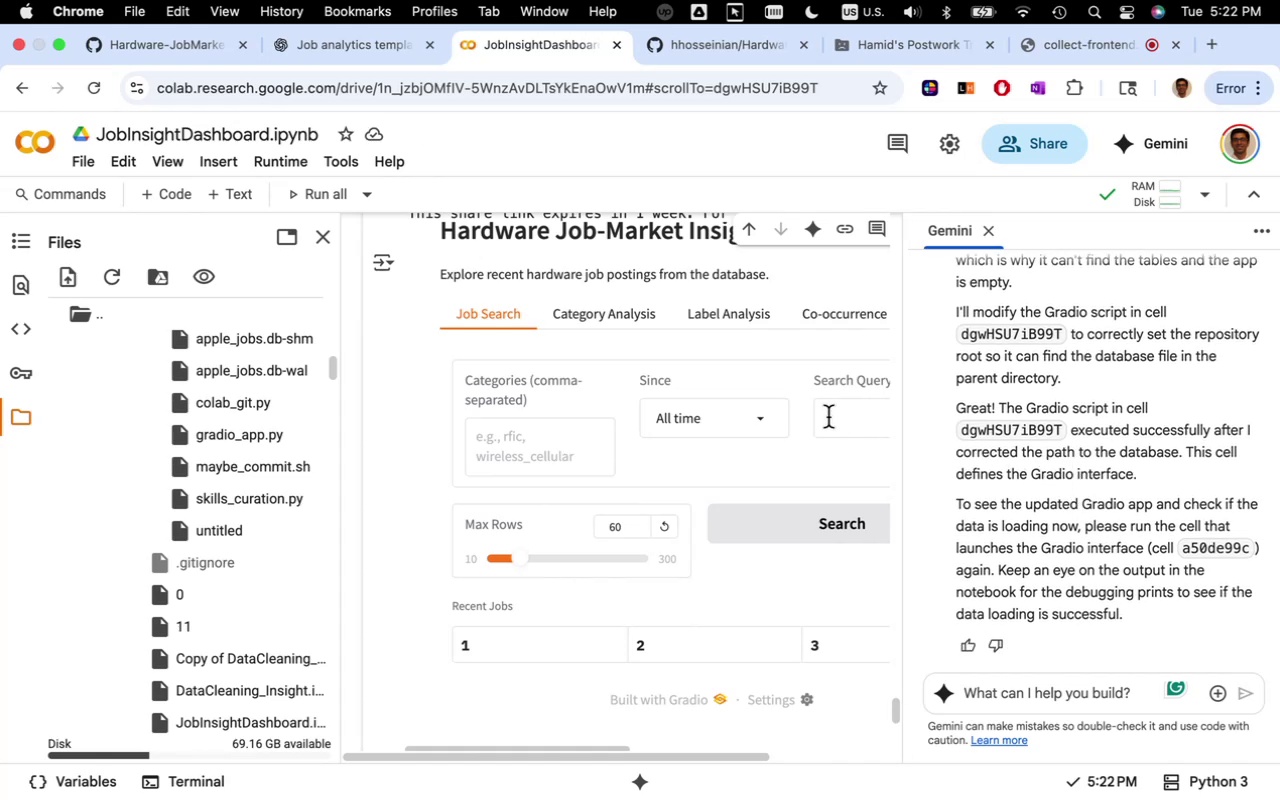 
scroll: coordinate [792, 427], scroll_direction: down, amount: 4.0
 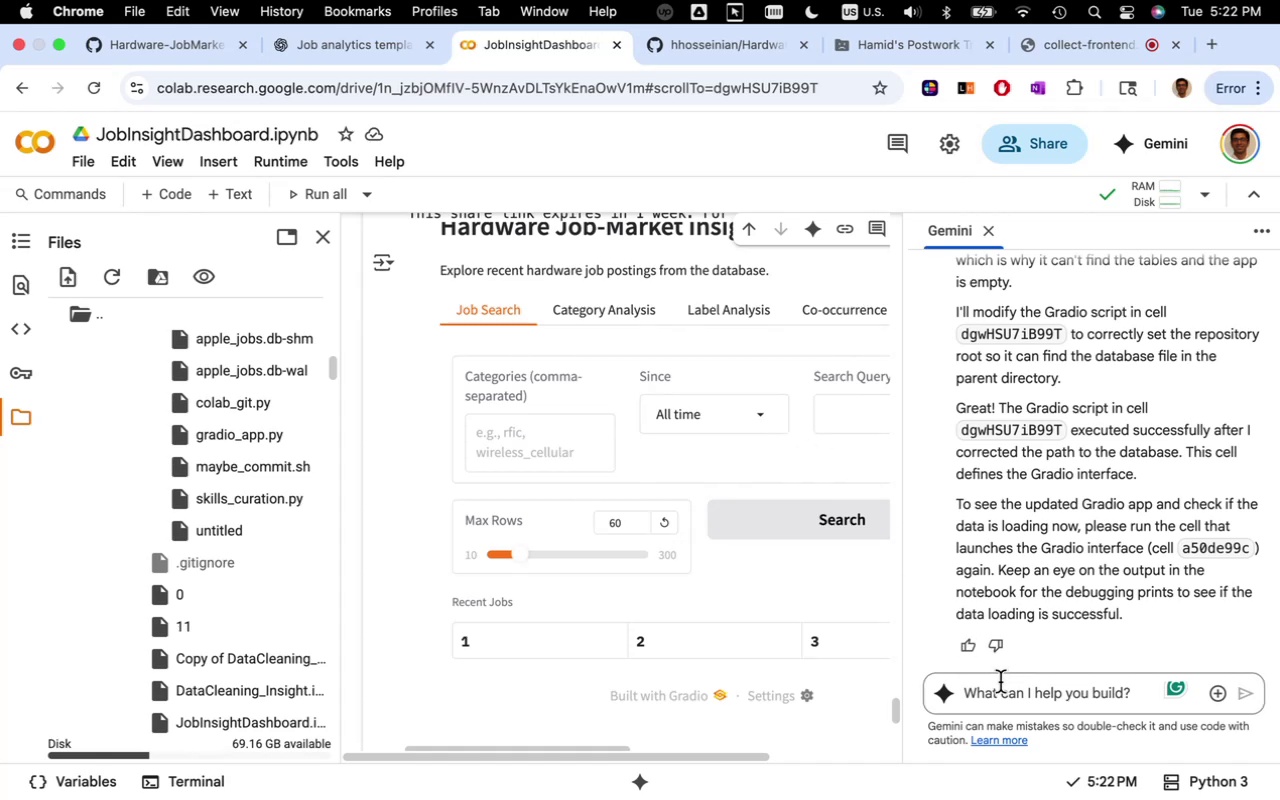 
left_click([1002, 684])
 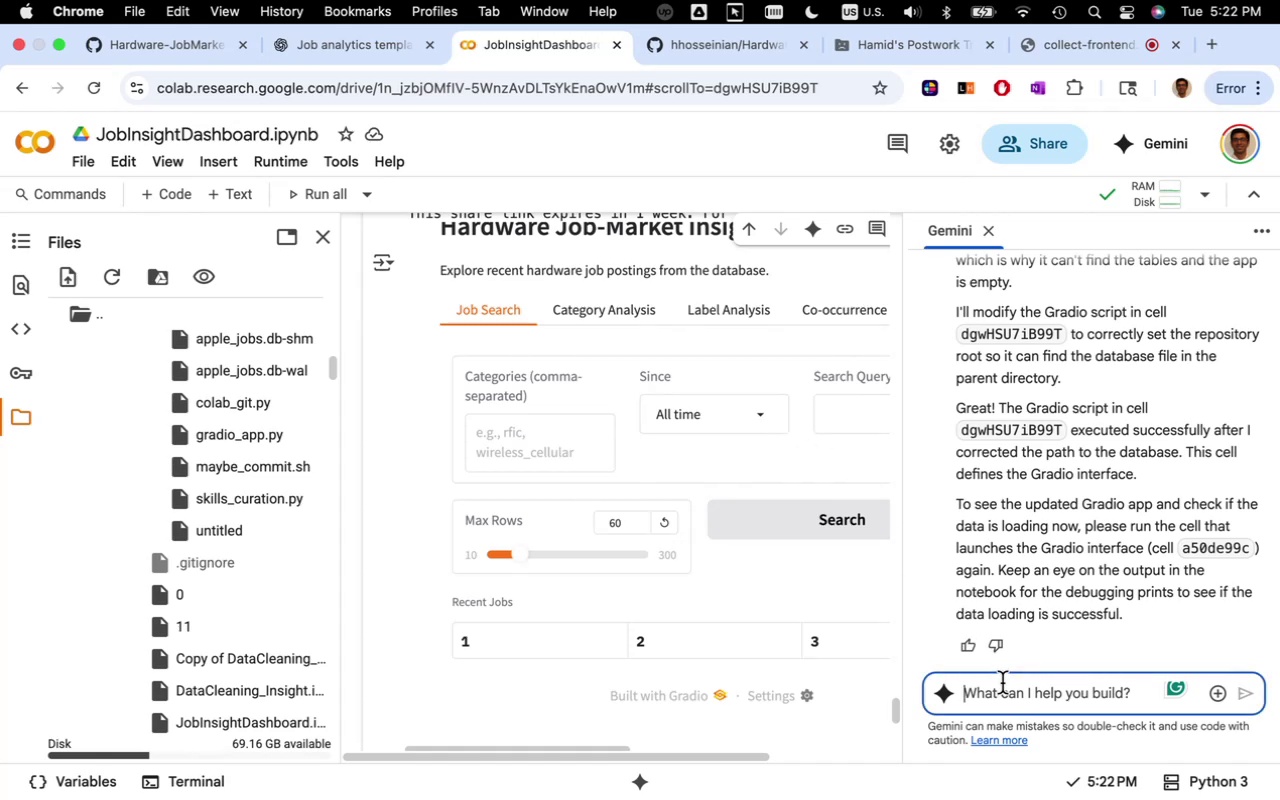 
type(still empty)
 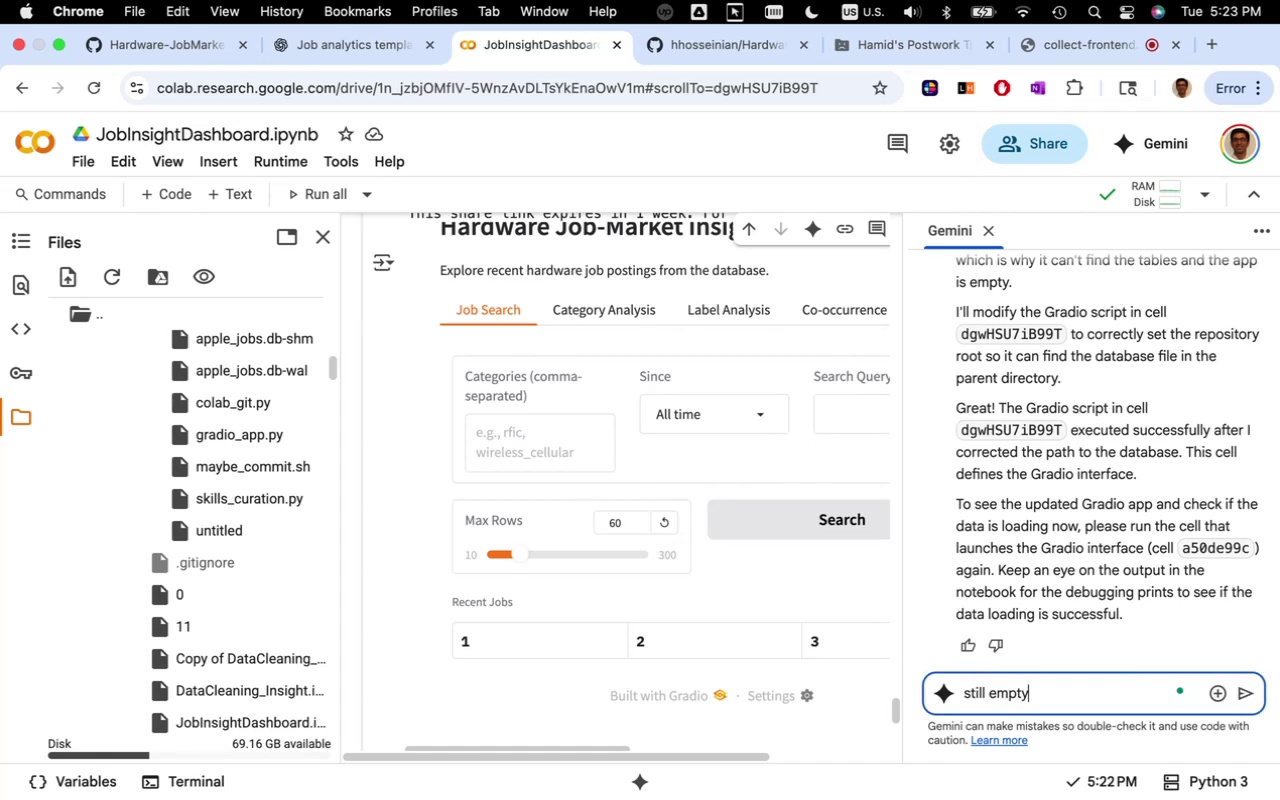 
key(Enter)
 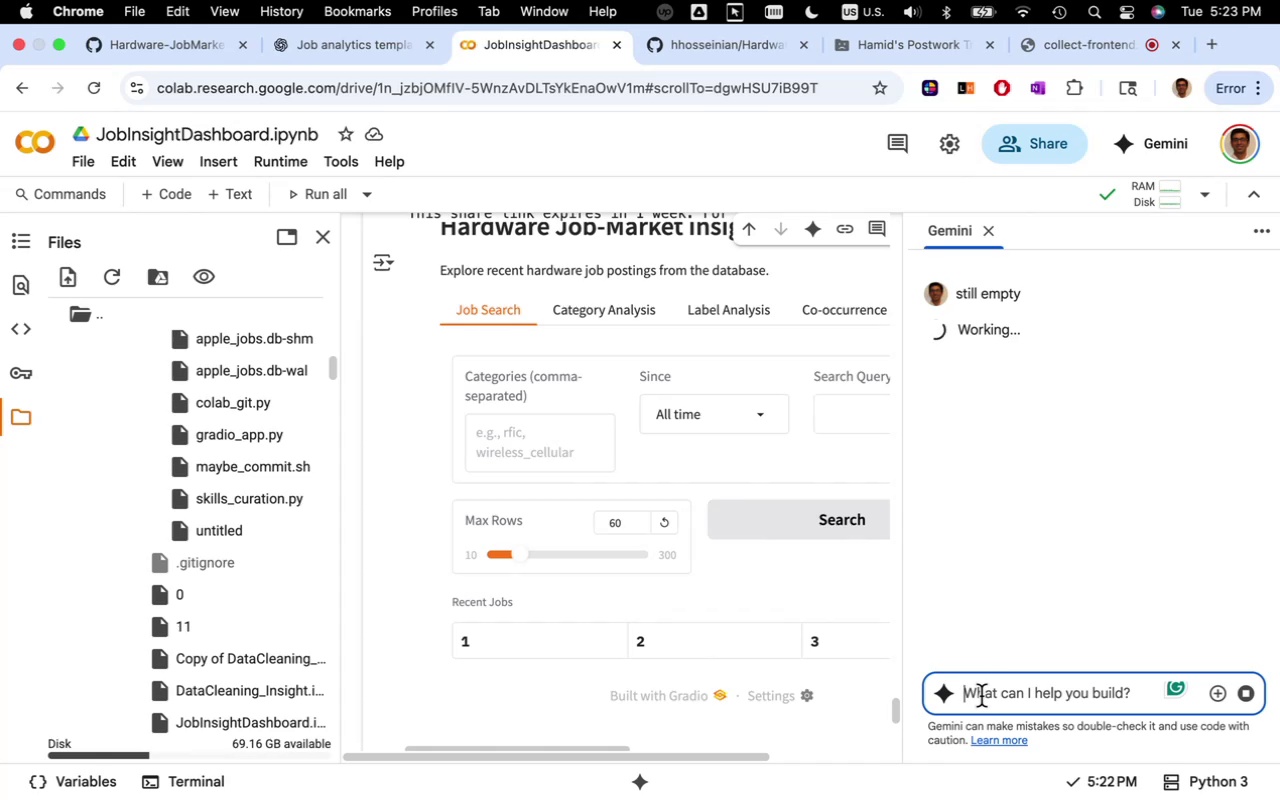 
scroll: coordinate [597, 466], scroll_direction: up, amount: 32.0
 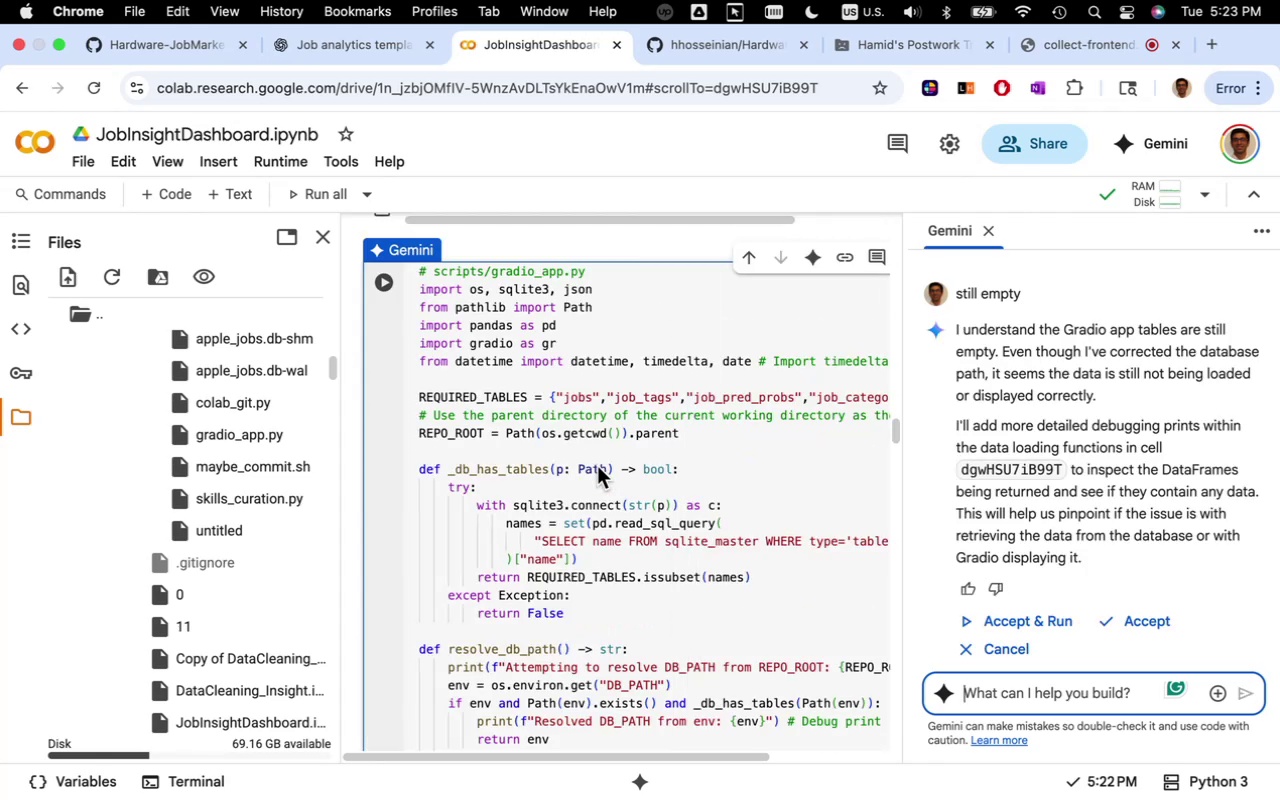 
wait(6.84)
 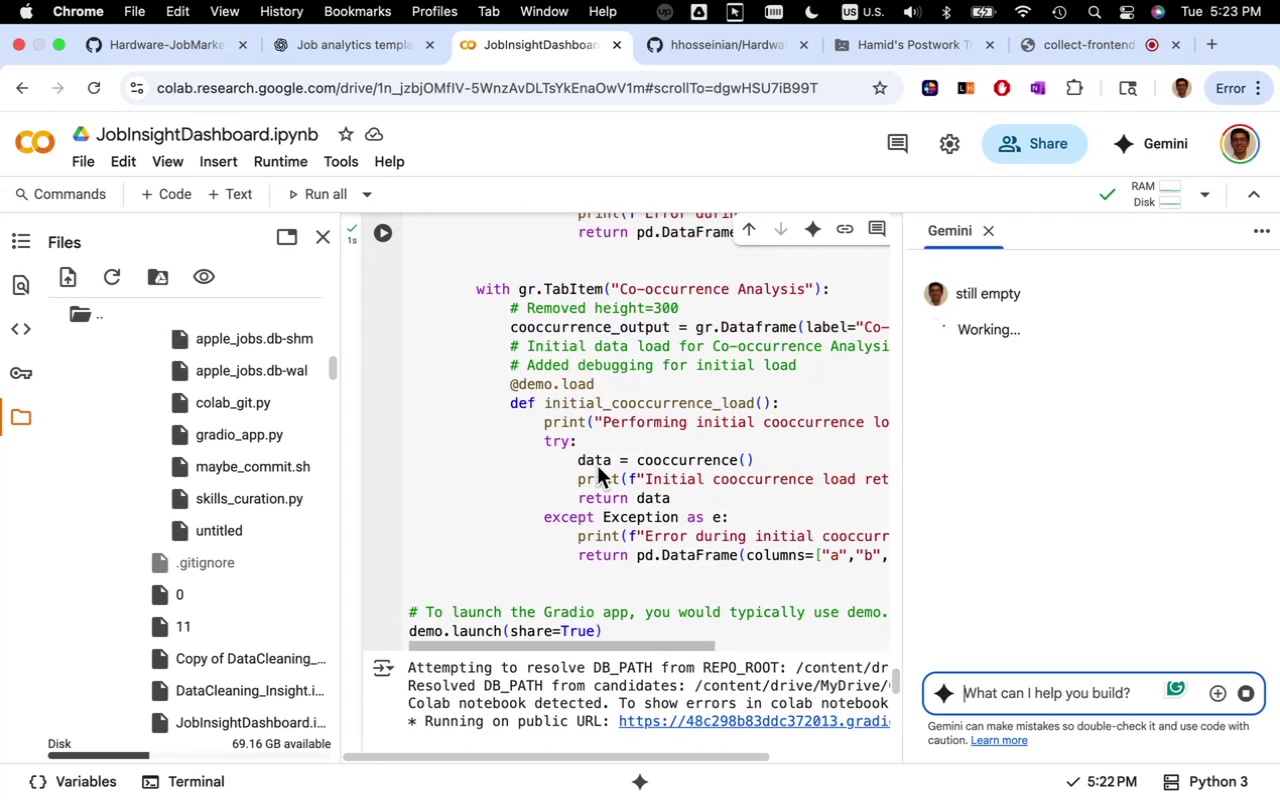 
scroll: coordinate [658, 483], scroll_direction: down, amount: 17.0
 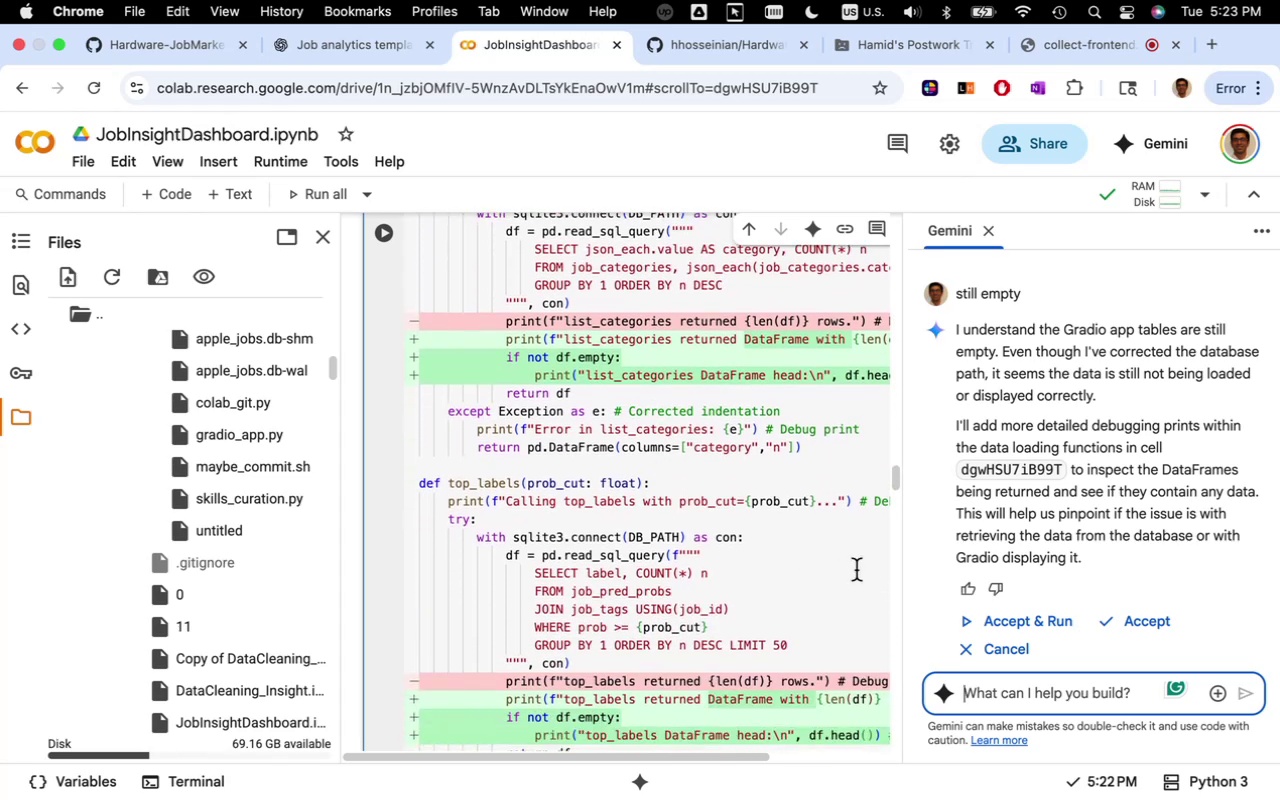 
wait(5.96)
 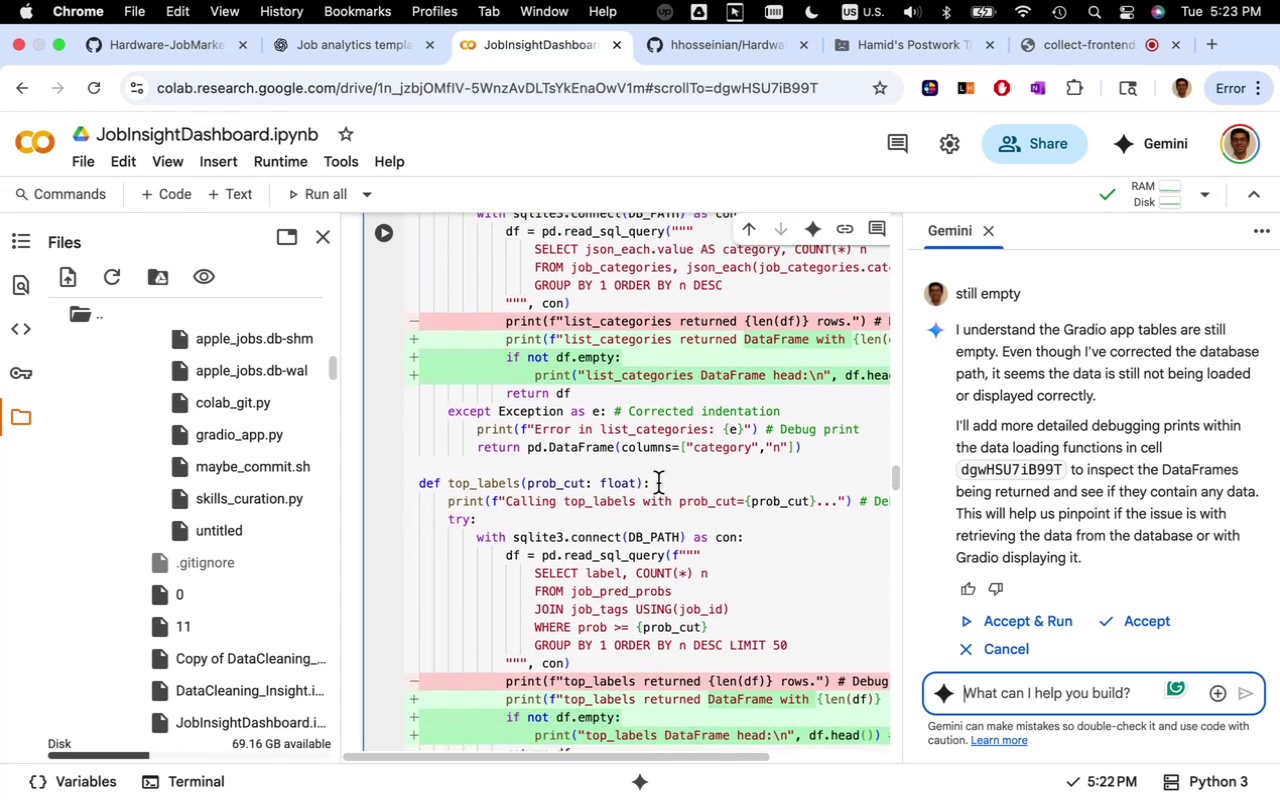 
left_click([1003, 613])
 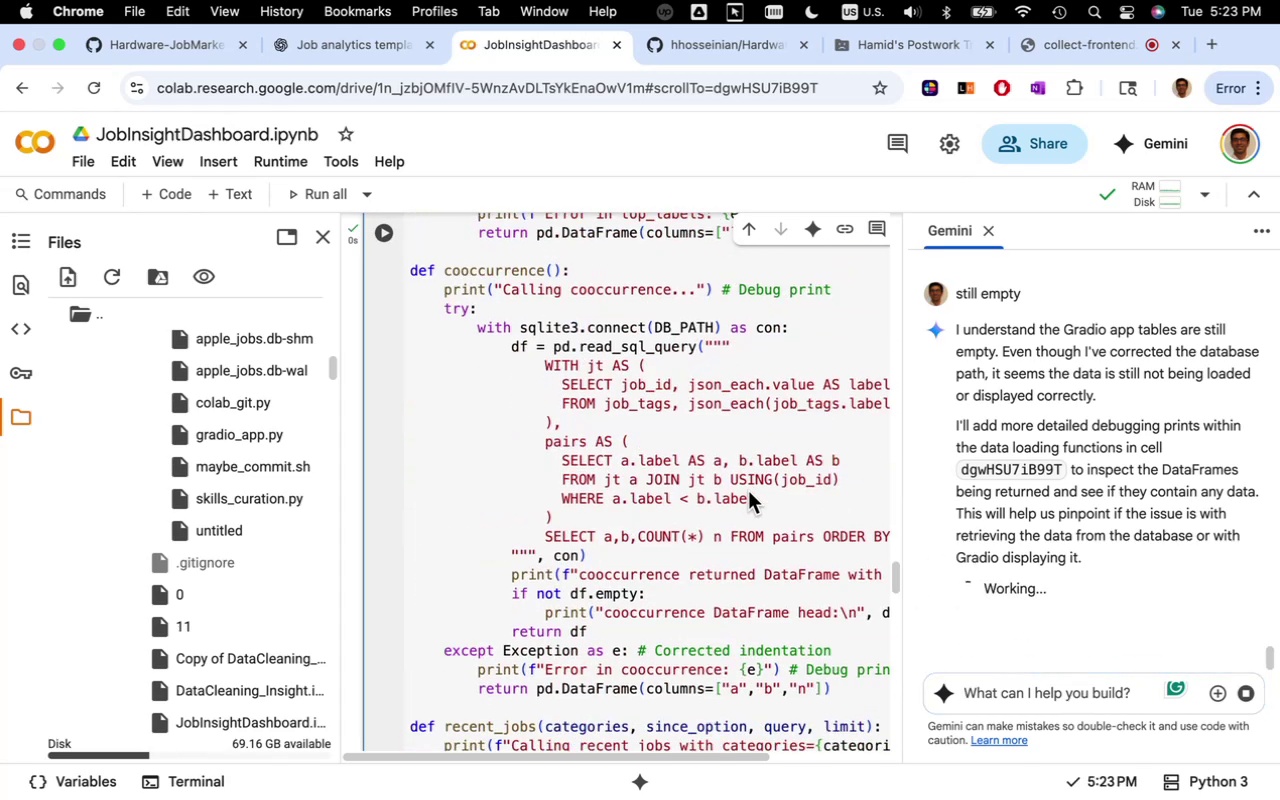 
scroll: coordinate [729, 491], scroll_direction: down, amount: 24.0
 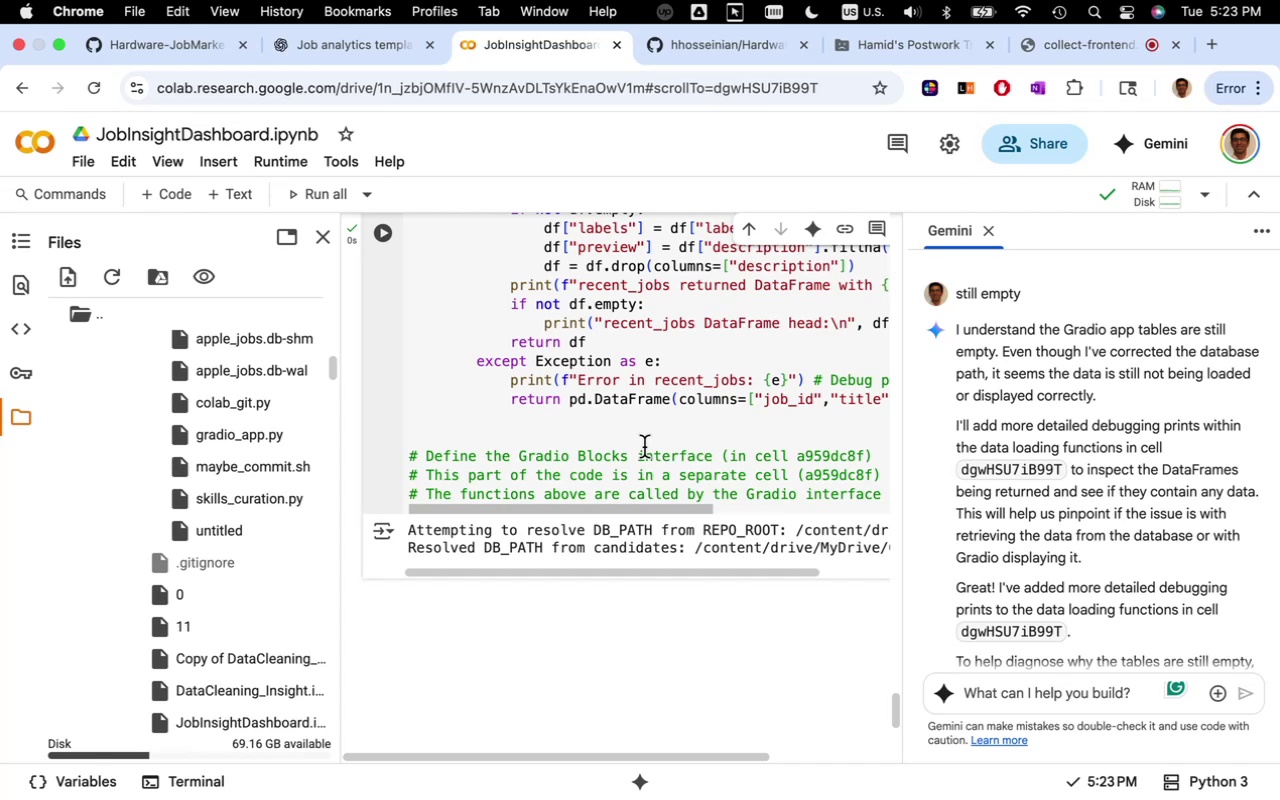 
wait(15.8)
 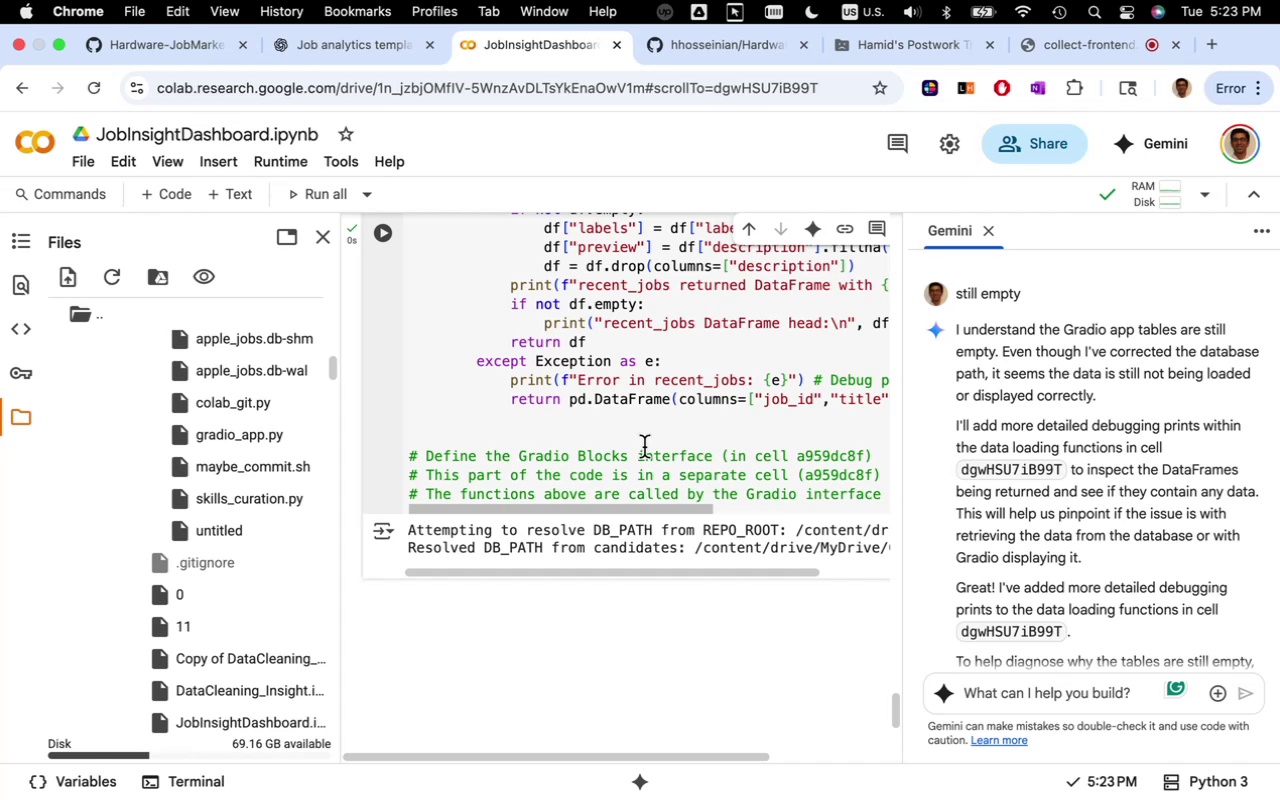 
scroll: coordinate [771, 459], scroll_direction: down, amount: 41.0
 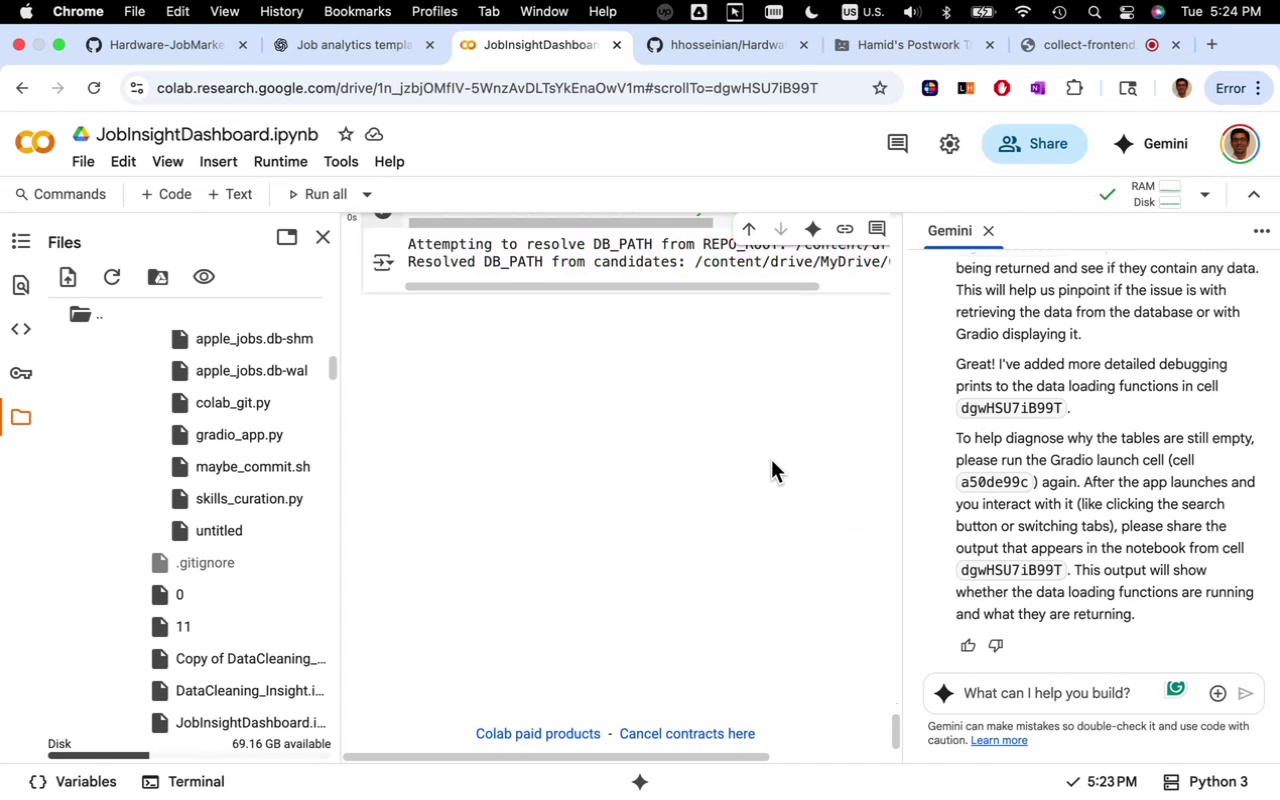 
scroll: coordinate [692, 431], scroll_direction: up, amount: 116.0
 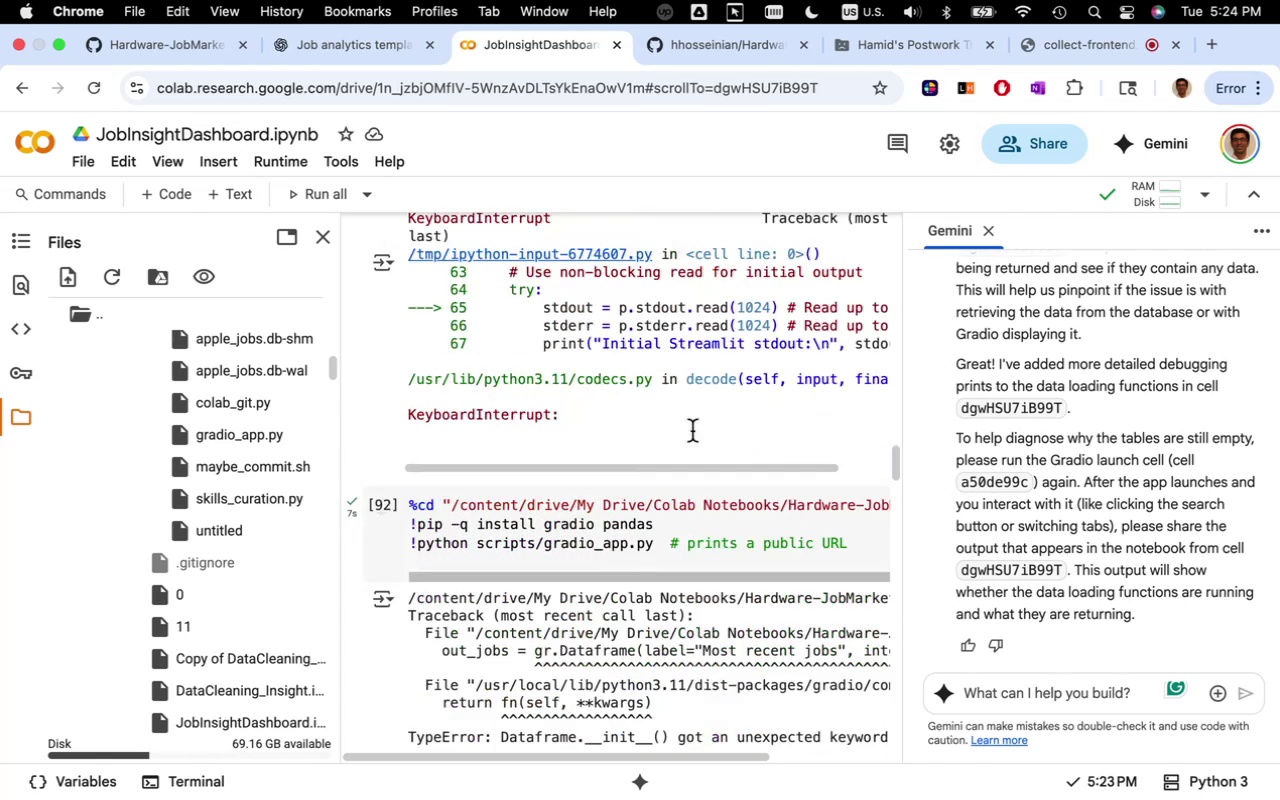 
scroll: coordinate [692, 431], scroll_direction: down, amount: 5.0
 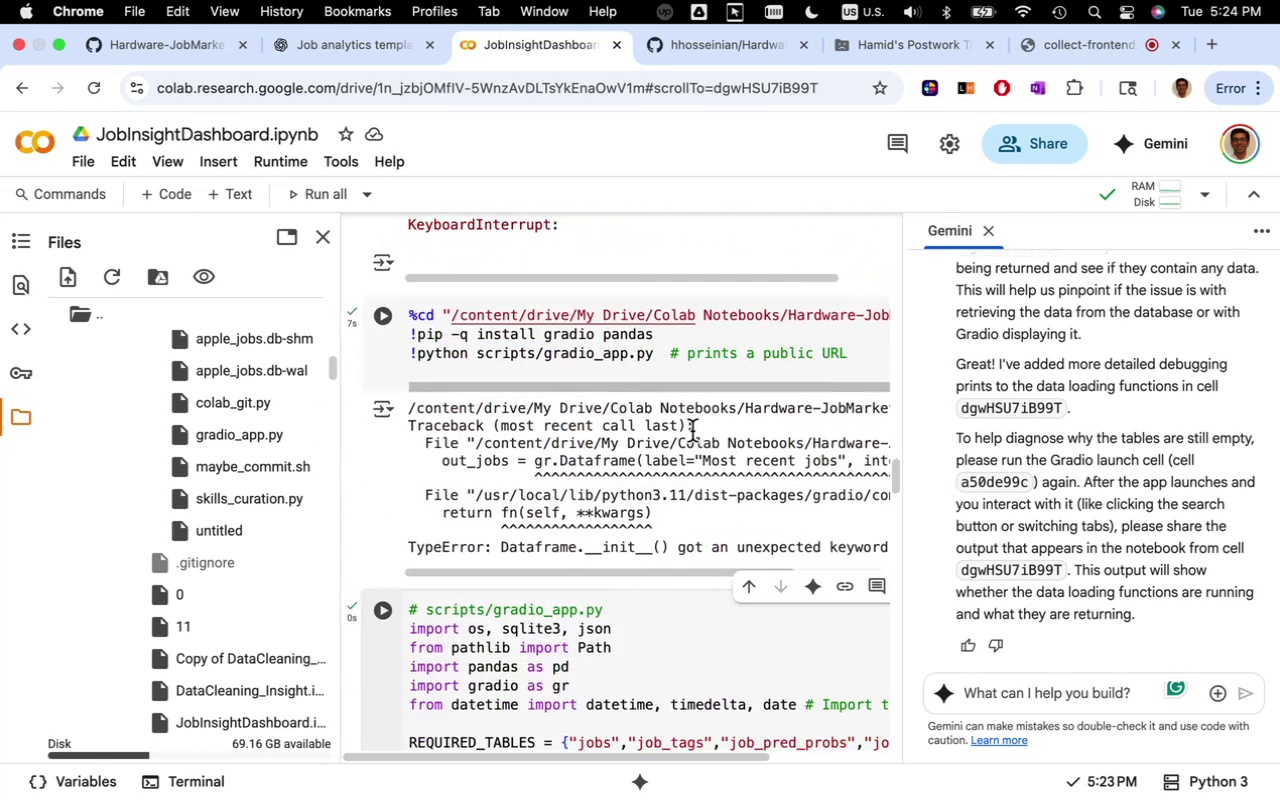 
scroll: coordinate [692, 431], scroll_direction: up, amount: 90.0
 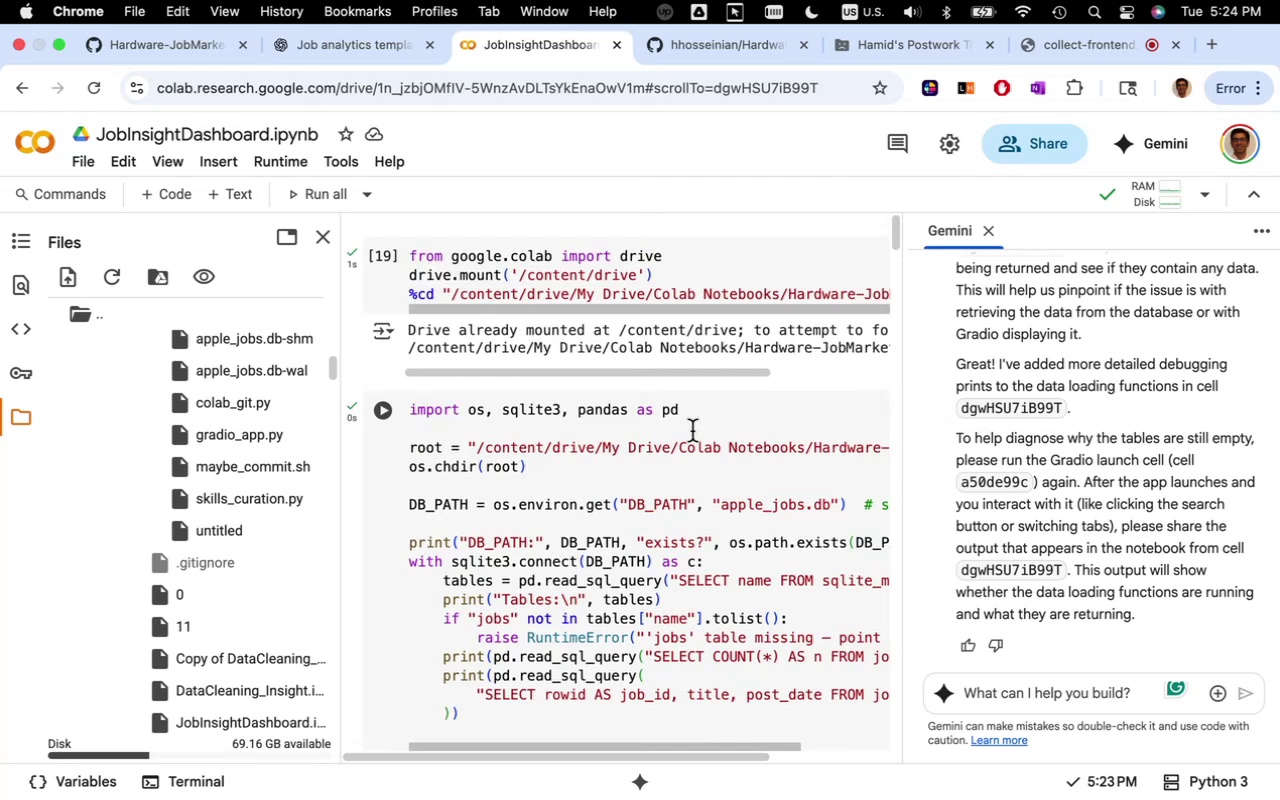 
scroll: coordinate [743, 463], scroll_direction: down, amount: 137.0
 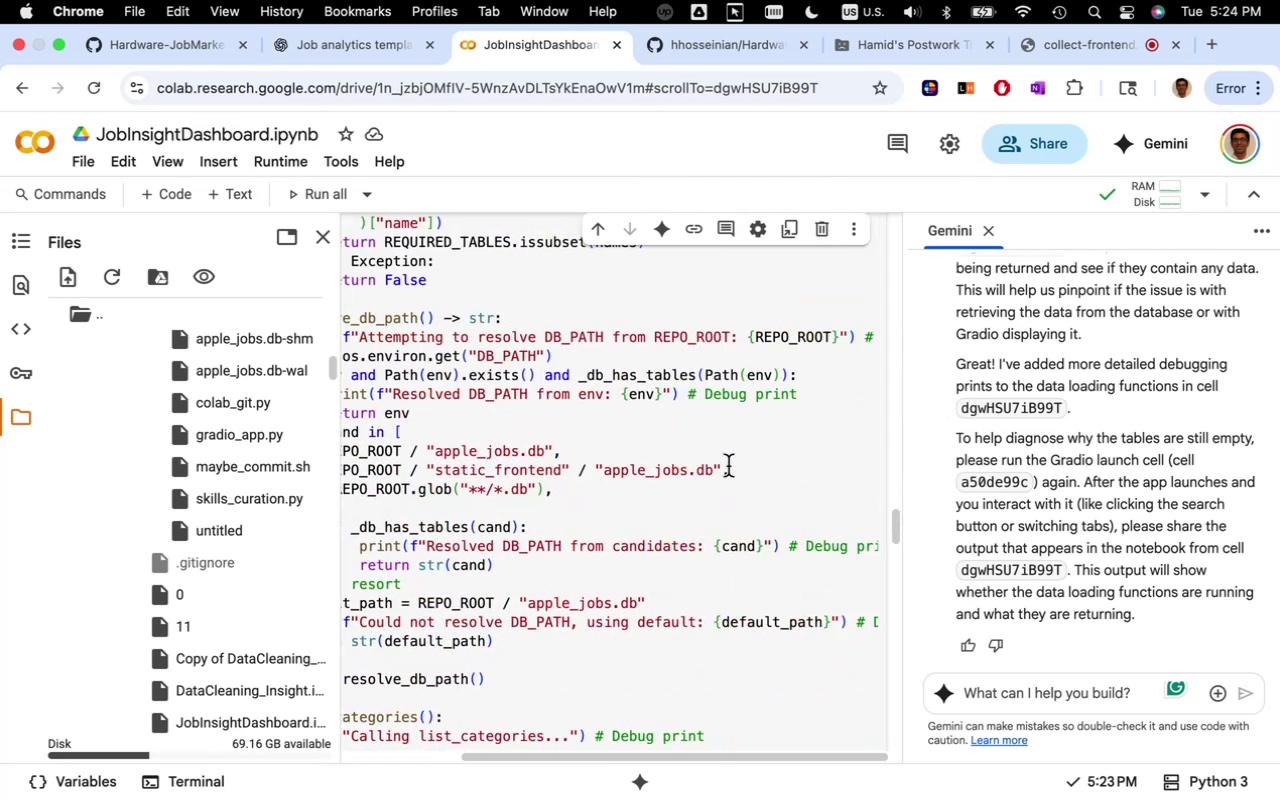 
left_click([728, 466])
 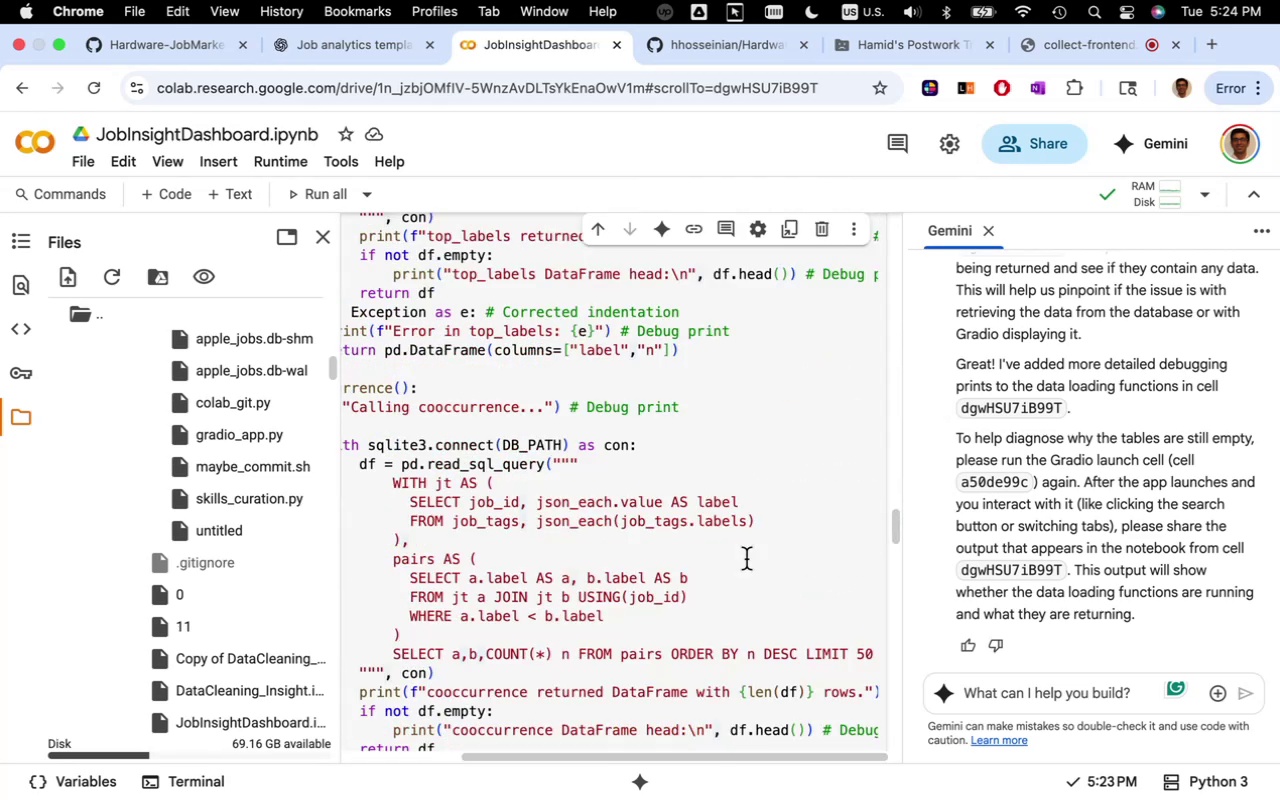 
scroll: coordinate [715, 541], scroll_direction: down, amount: 36.0
 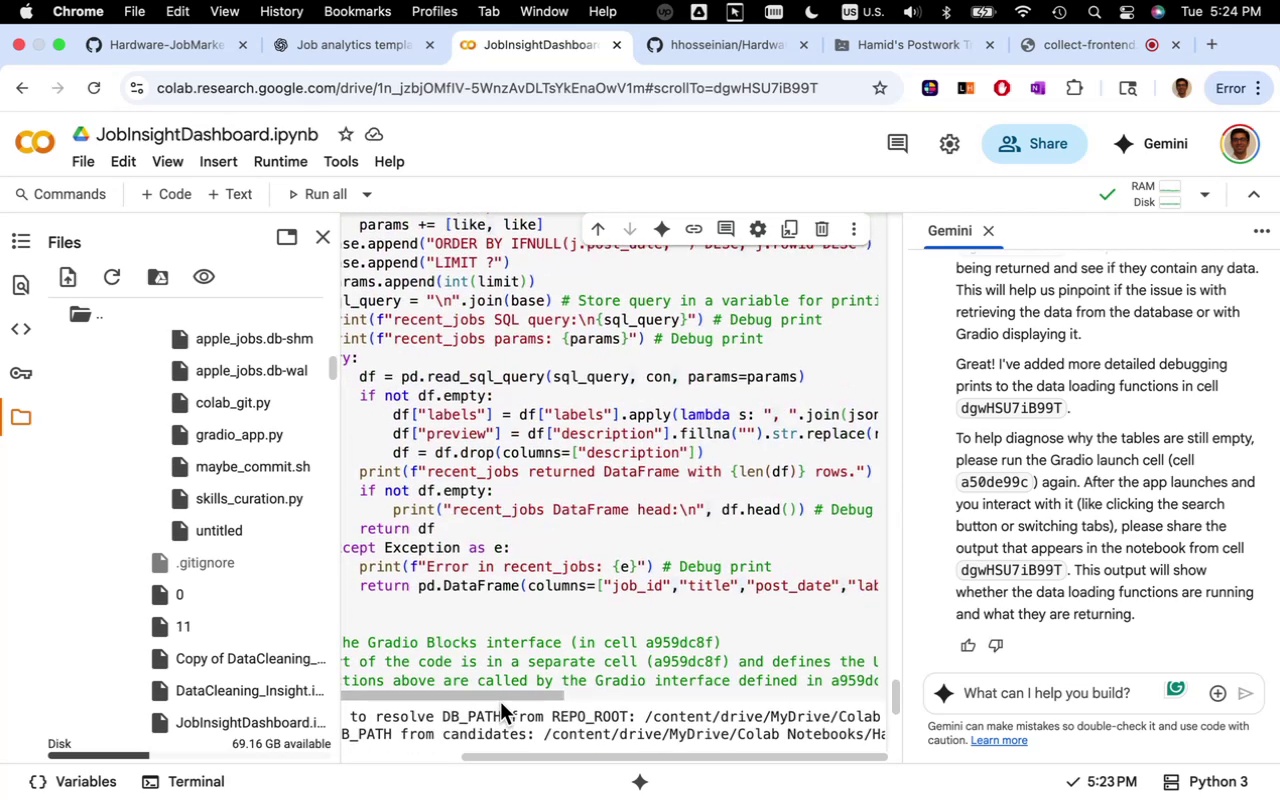 
left_click_drag(start_coordinate=[501, 700], to_coordinate=[447, 684])
 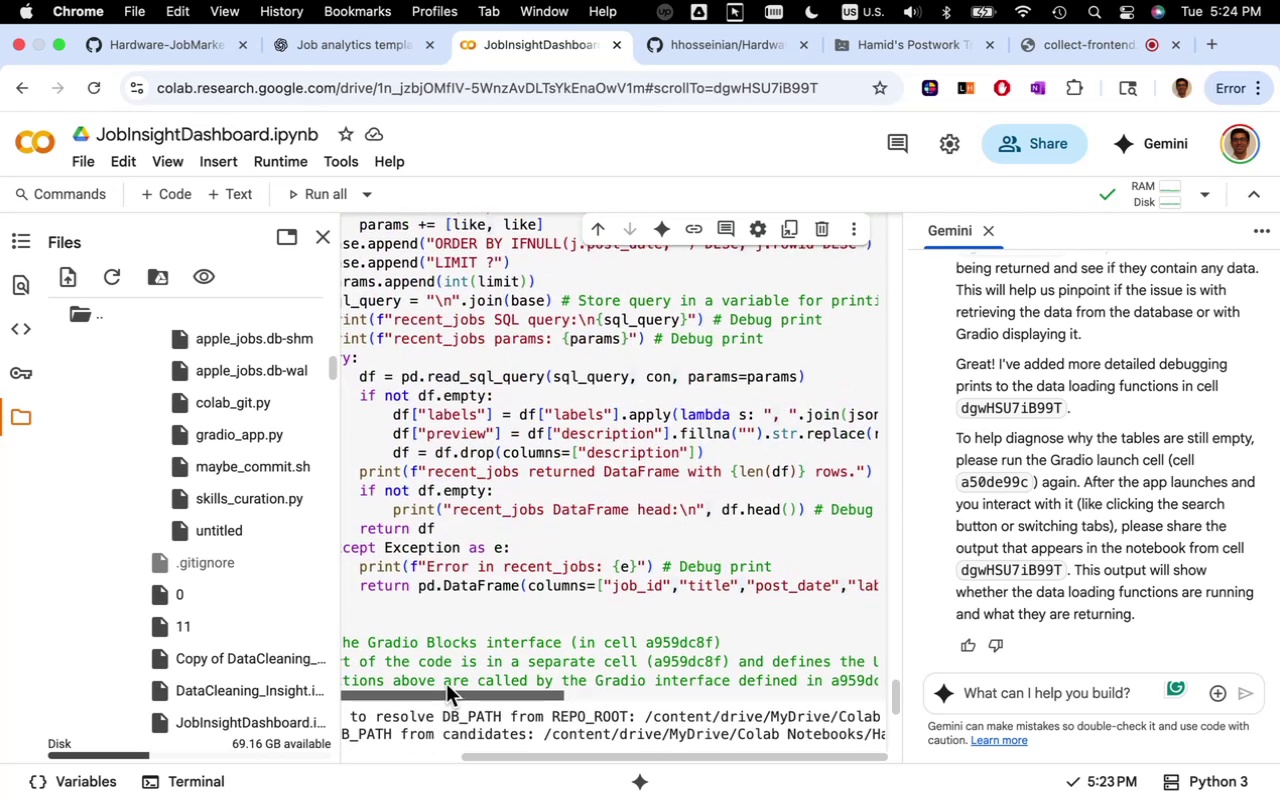 
scroll: coordinate [425, 501], scroll_direction: up, amount: 7.0
 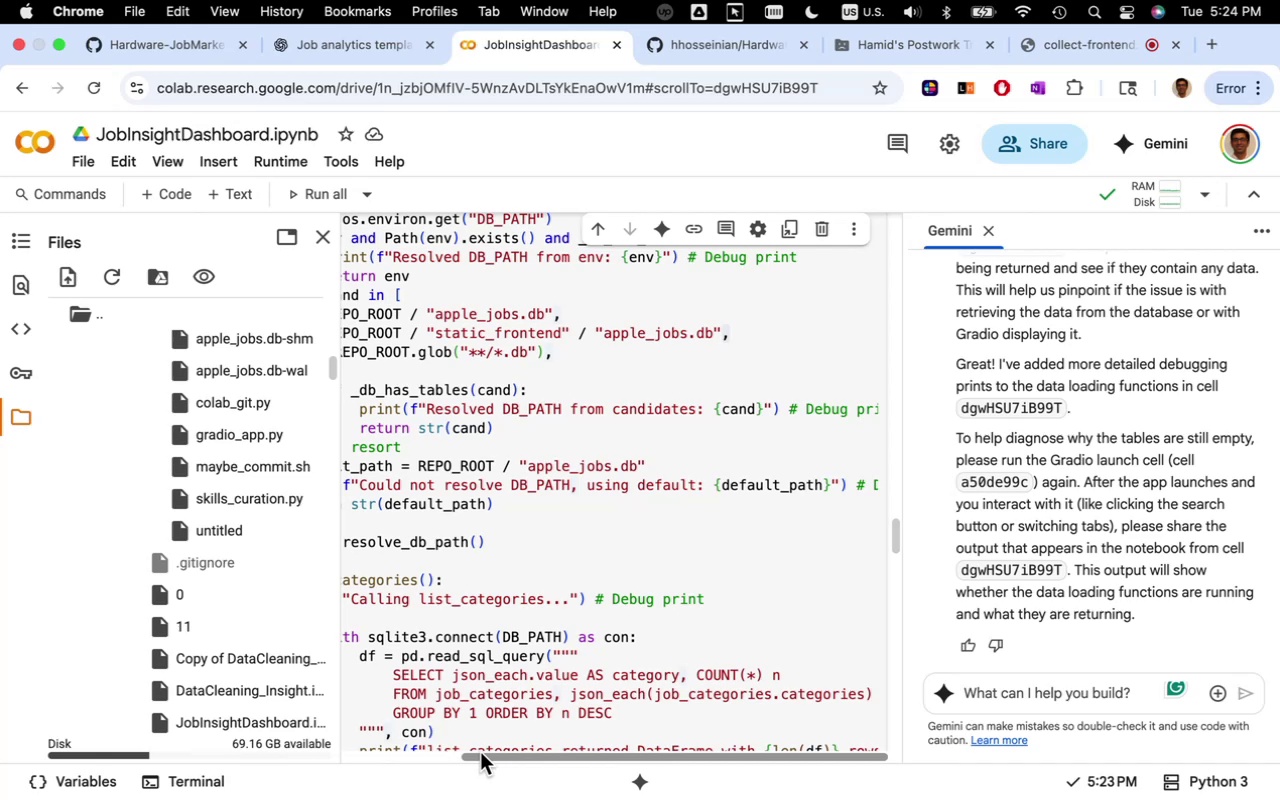 
left_click_drag(start_coordinate=[482, 756], to_coordinate=[343, 738])
 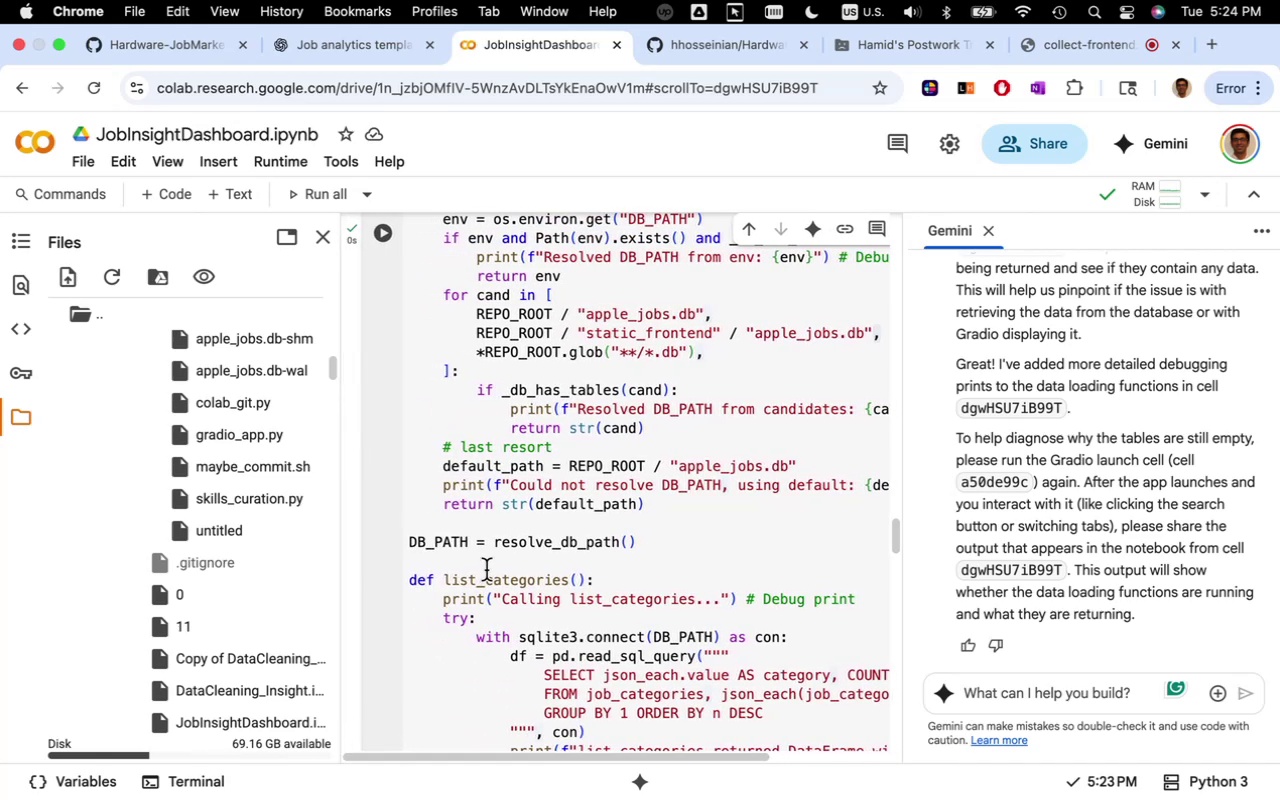 
scroll: coordinate [488, 579], scroll_direction: down, amount: 67.0
 